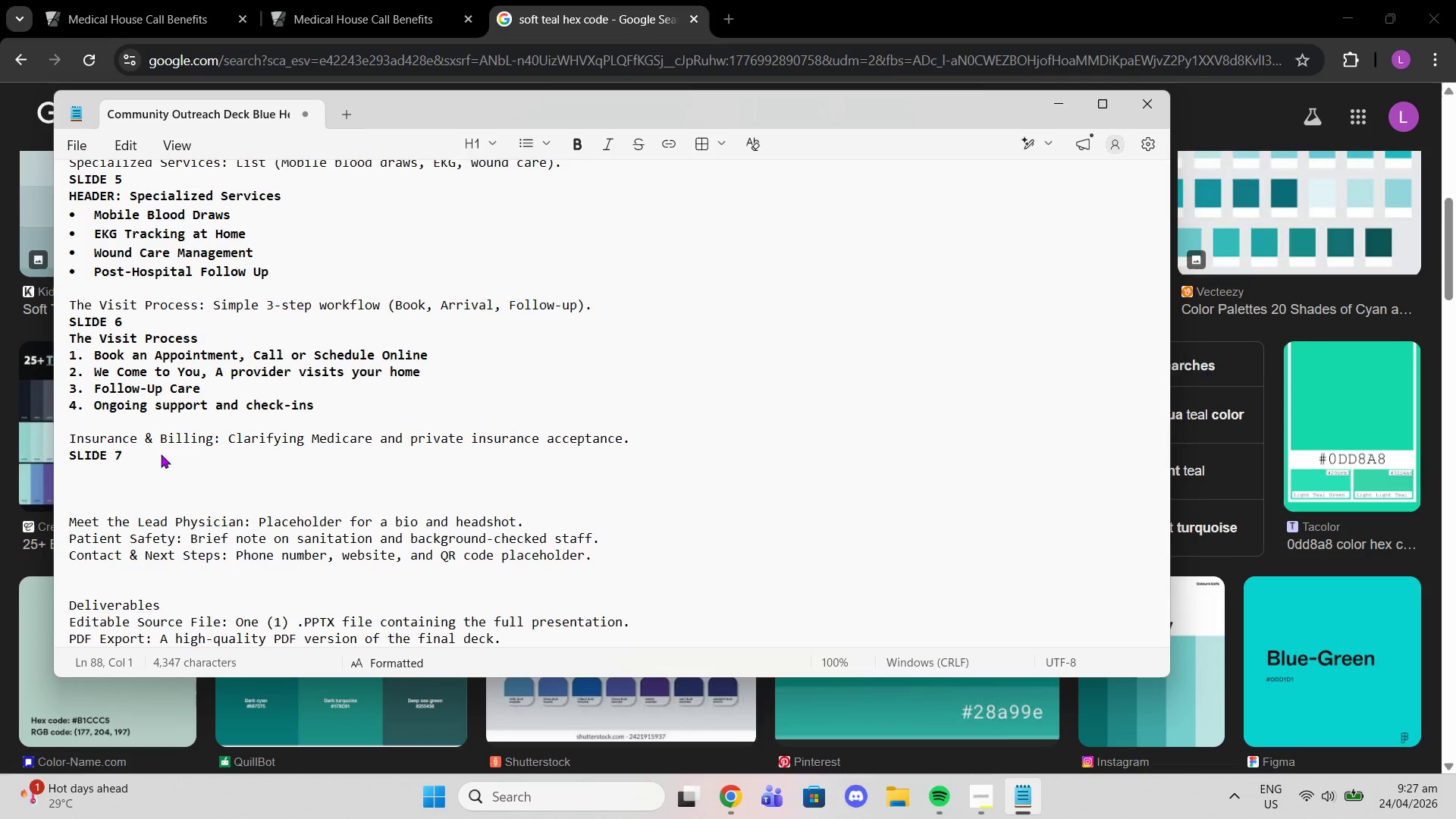 
left_click([155, 460])
 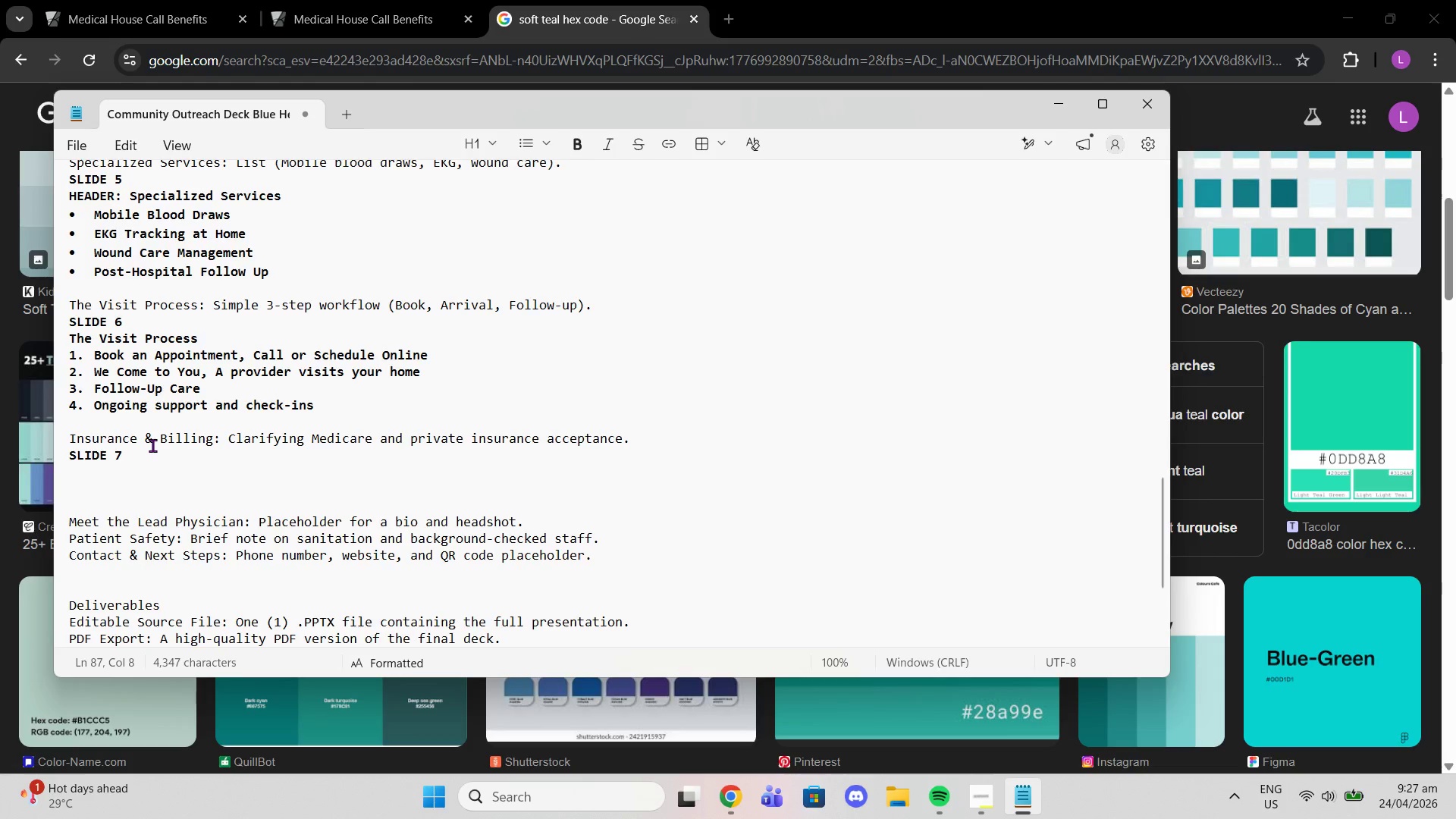 
key(Enter)
 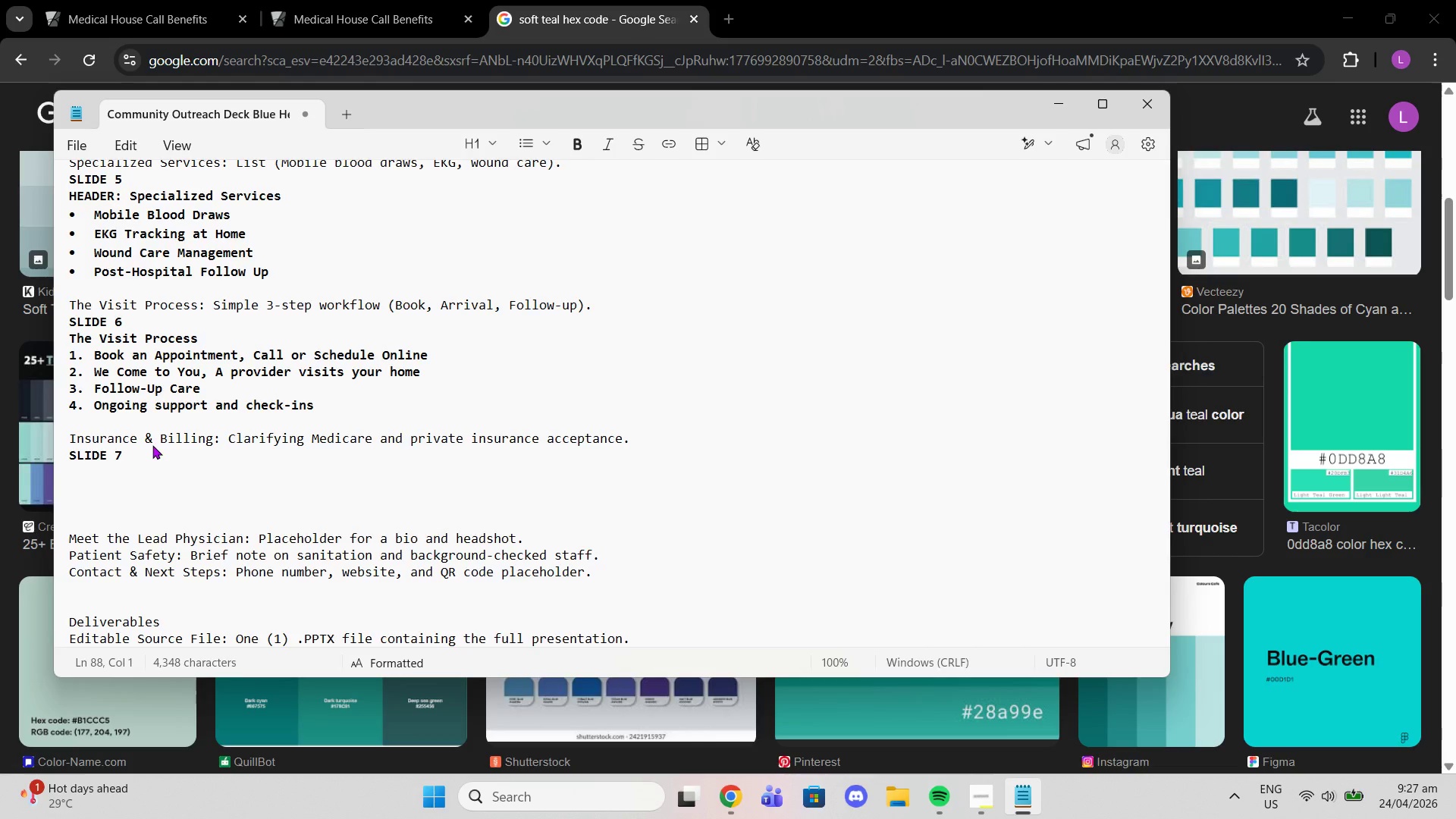 
type(HEADER: Insurance & BIlling)
key(Backspace)
key(Backspace)
key(Backspace)
key(Backspace)
key(Backspace)
key(Backspace)
type(illing)
 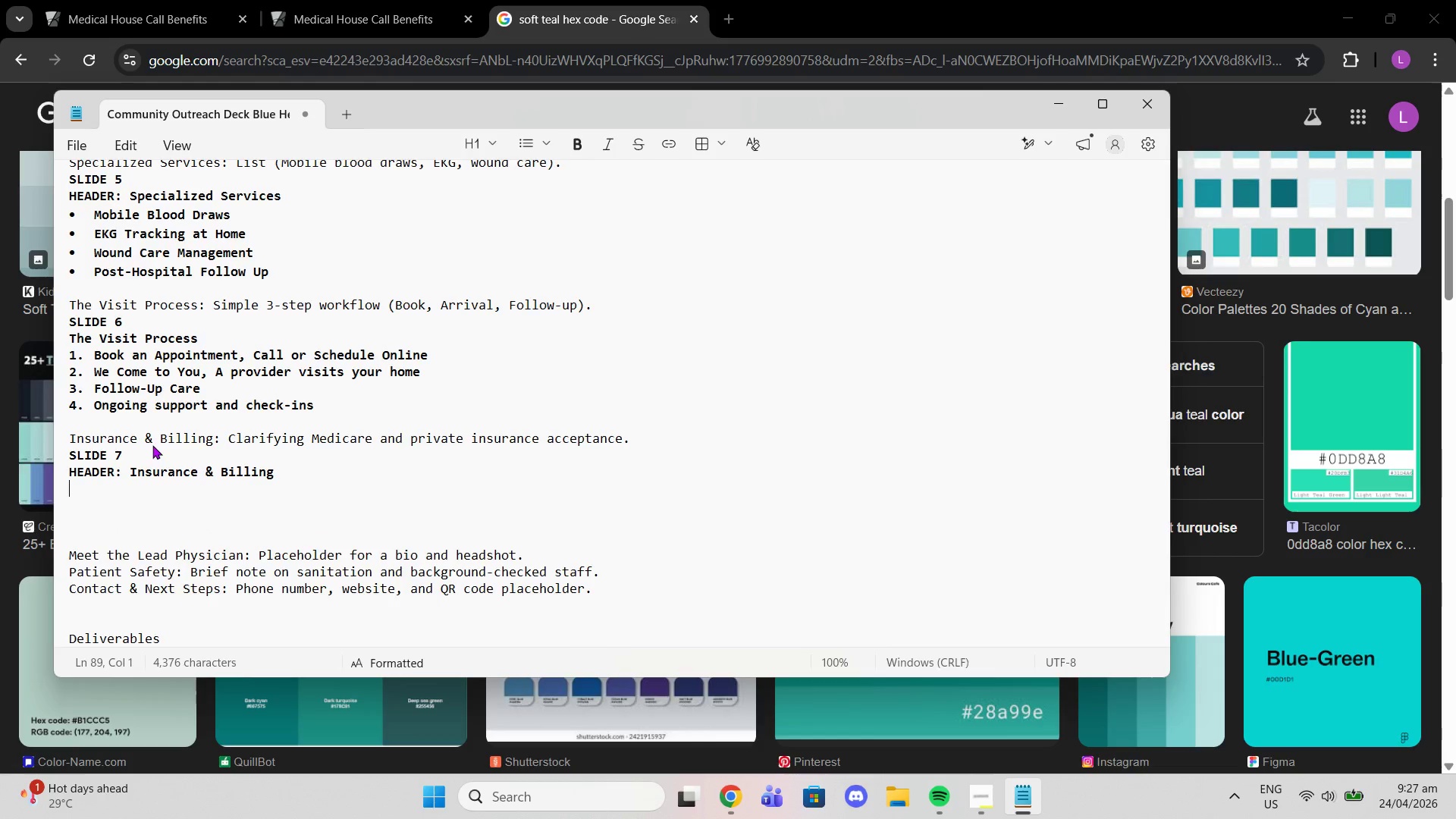 
 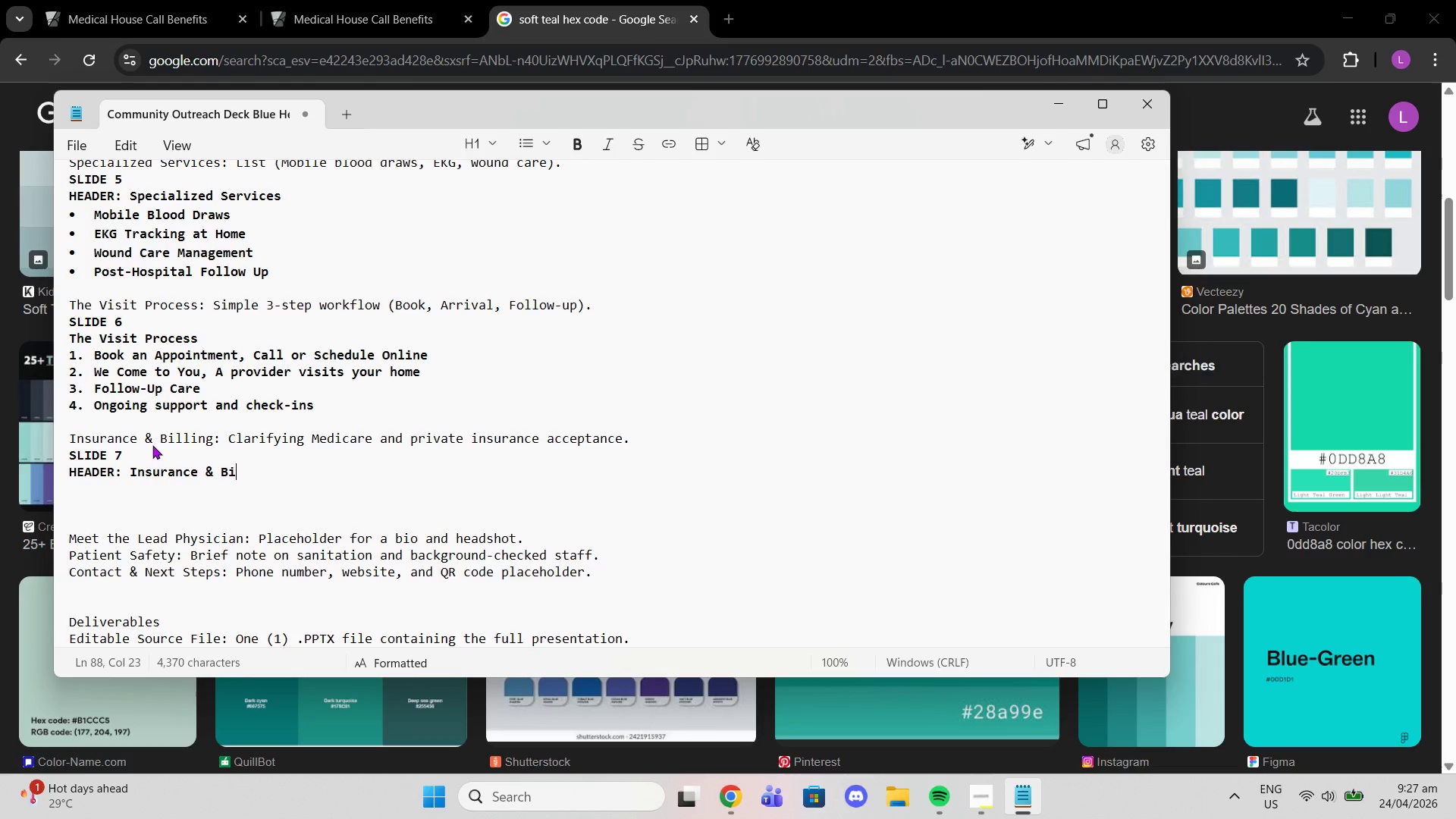 
key(Enter)
 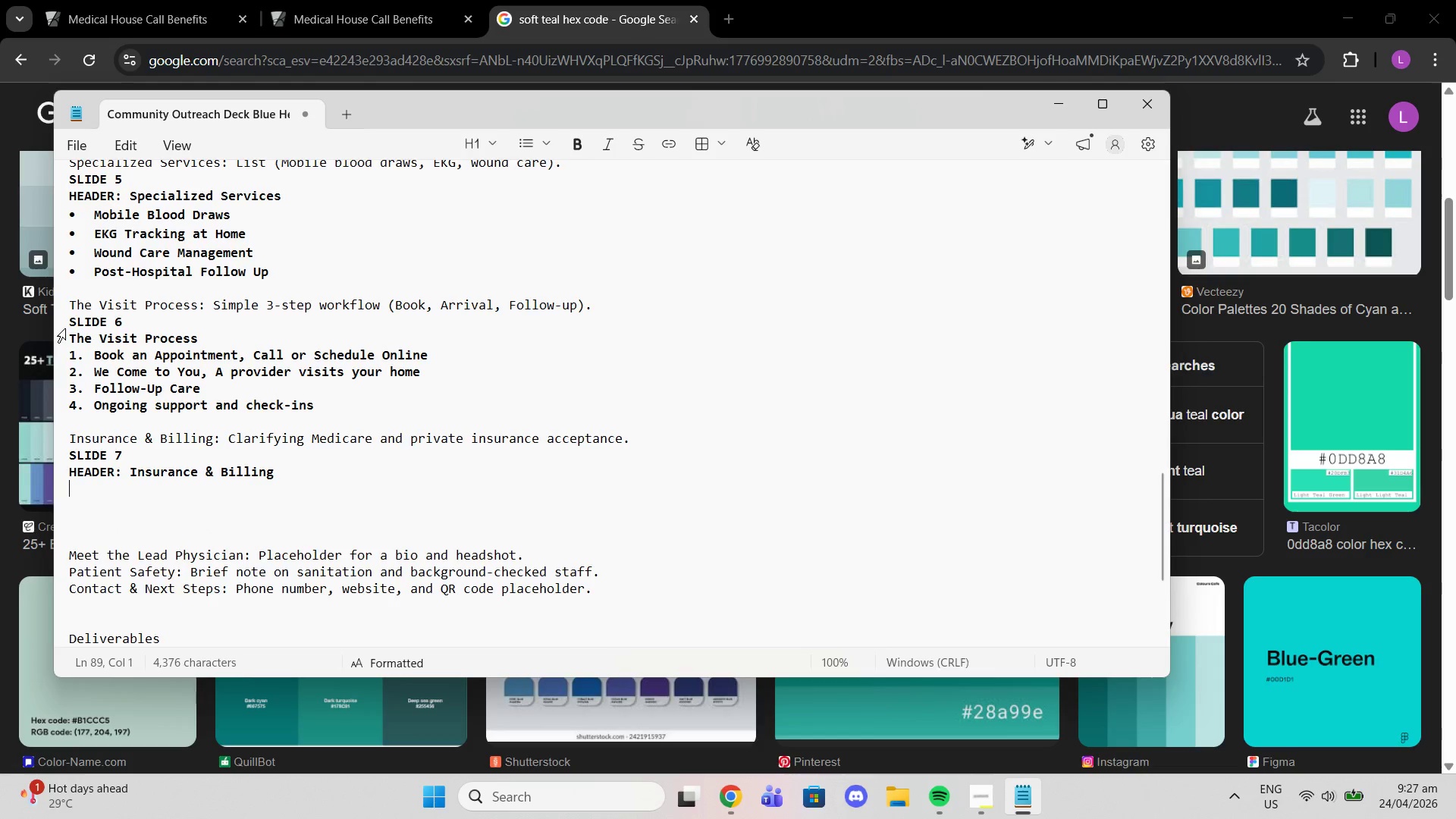 
left_click([69, 344])
 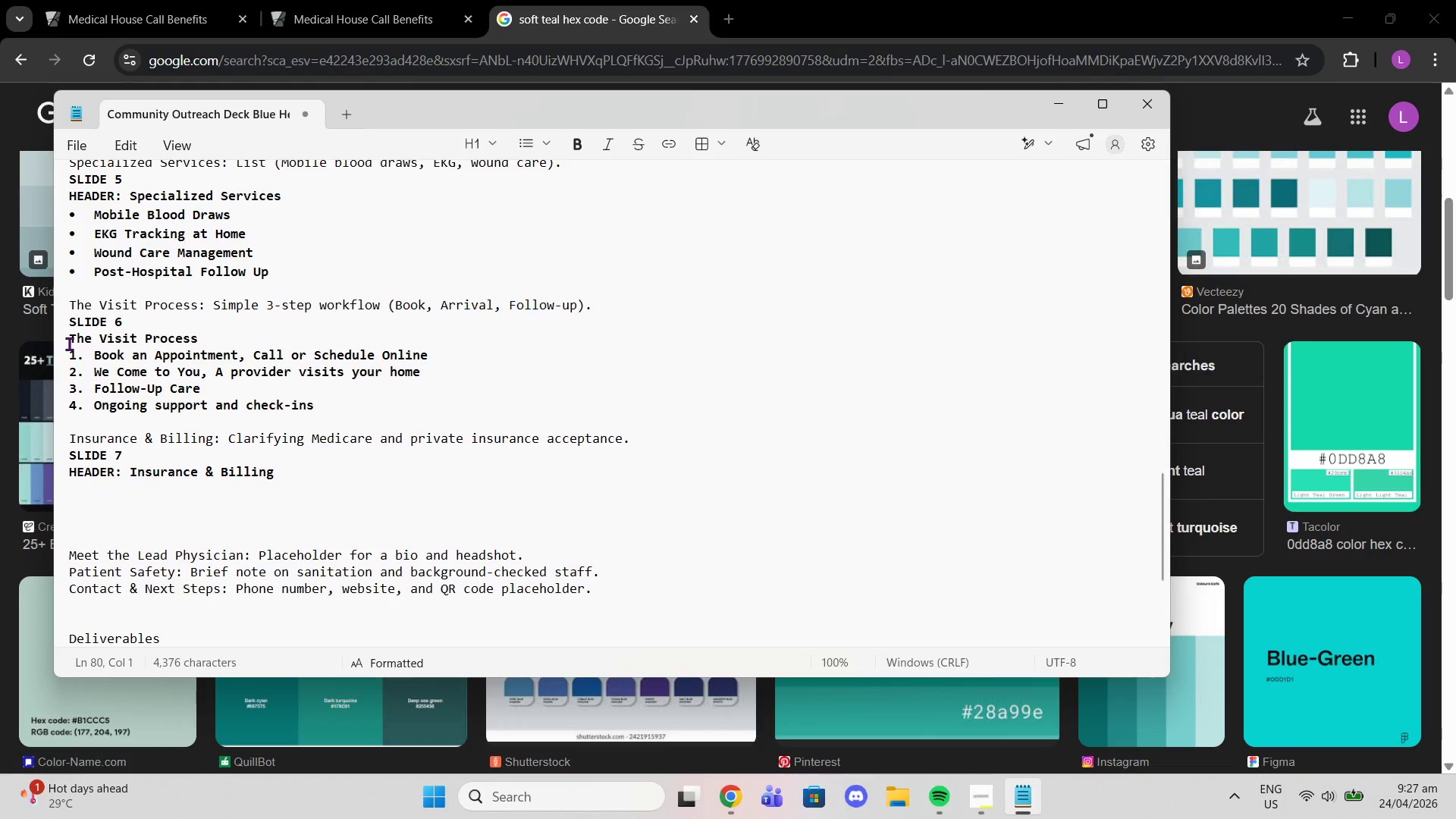 
type(HEADER: )
 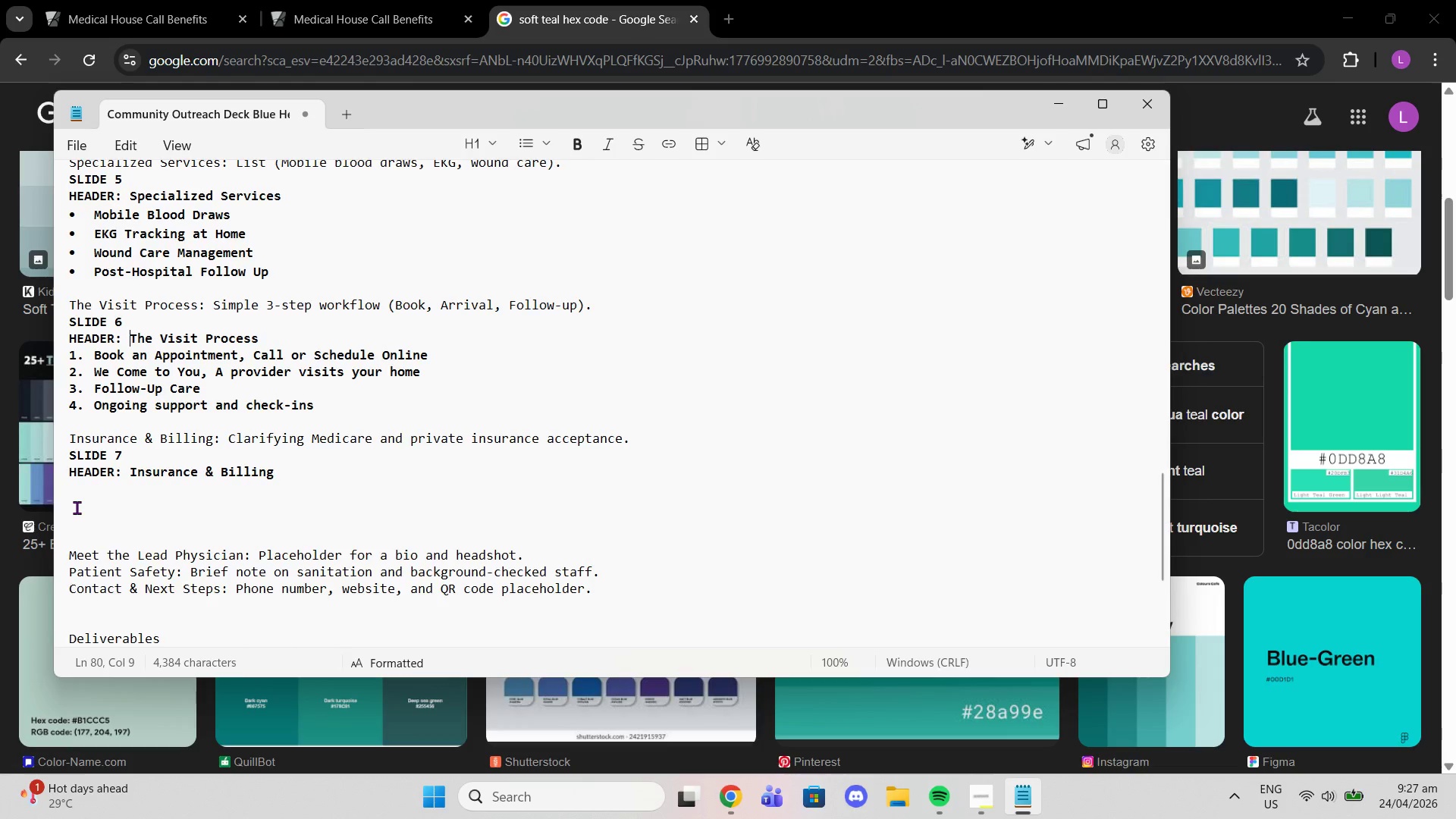 
left_click([77, 496])
 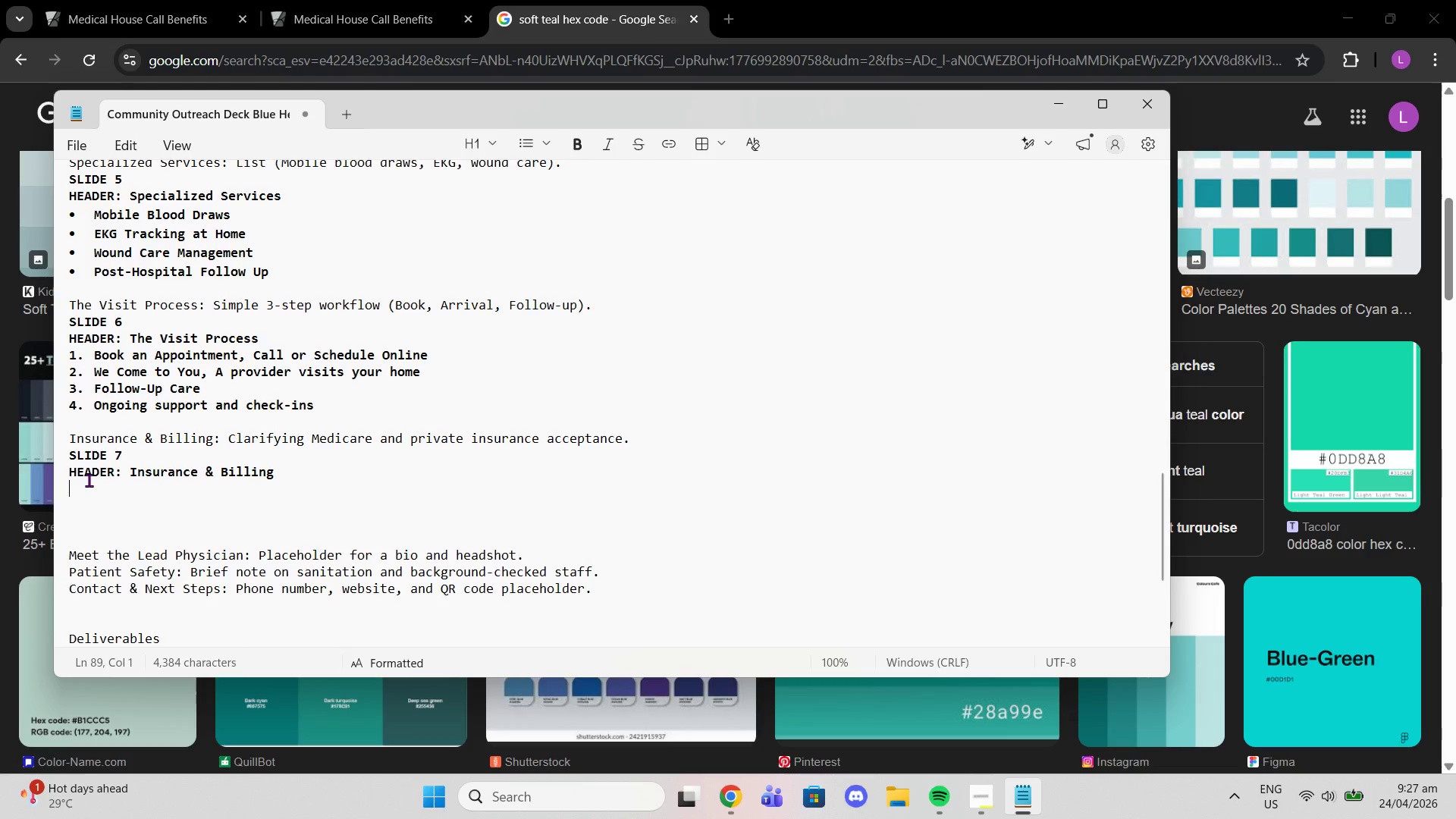 
type(We Acc)
key(Backspace)
key(Backspace)
key(Backspace)
type(accept:)
 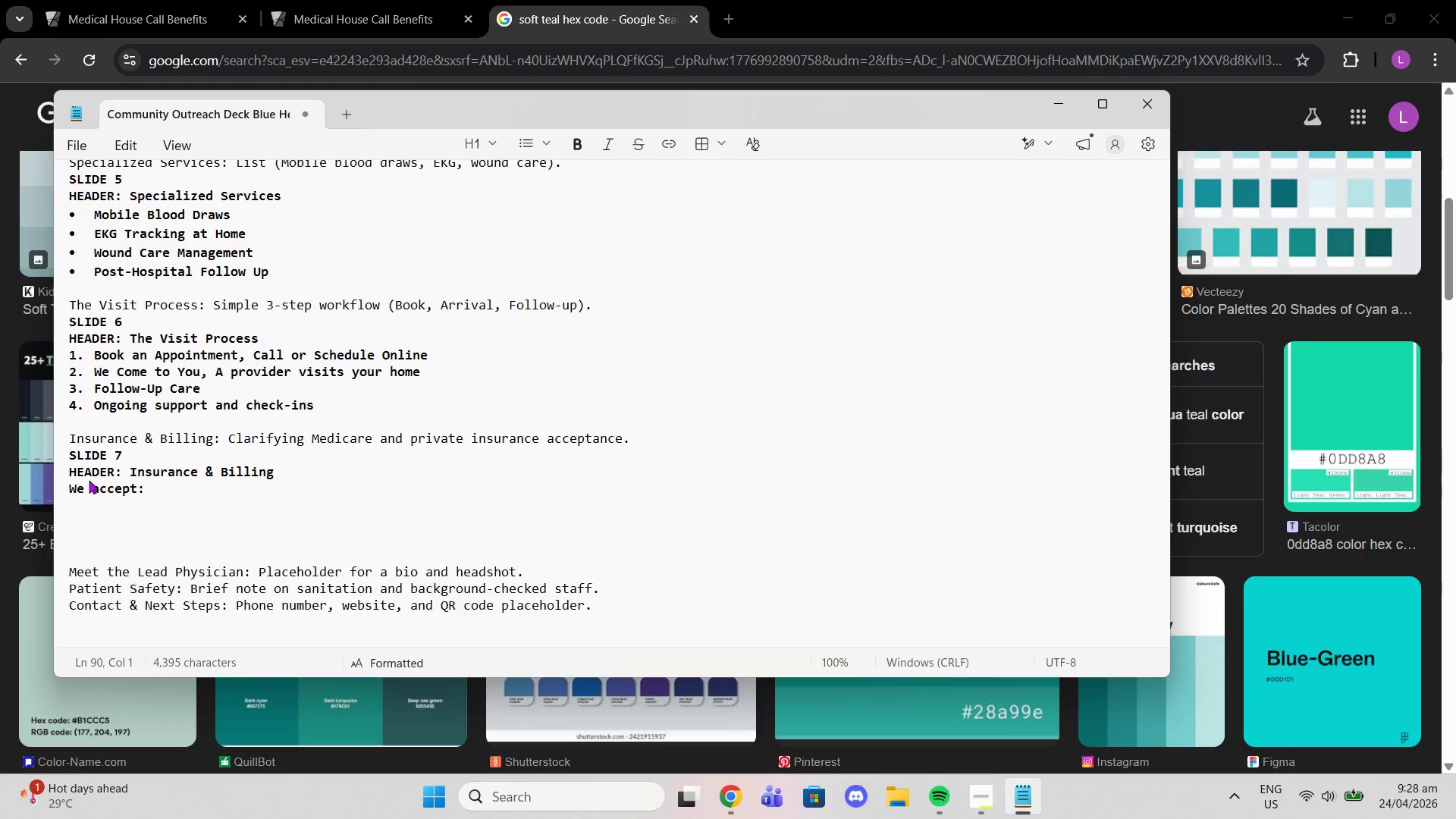 
key(Shift+Enter)
 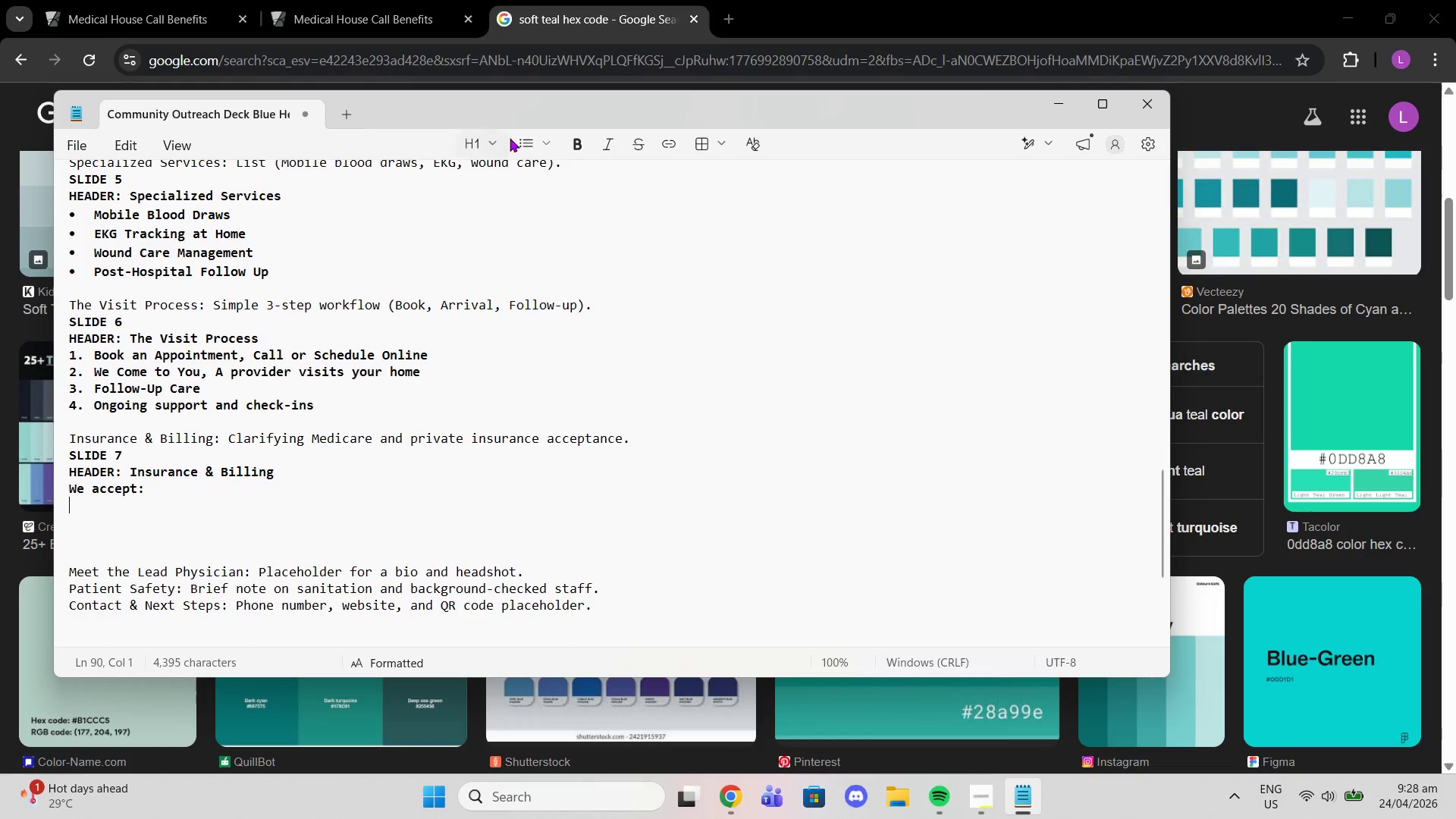 
left_click([522, 138])
 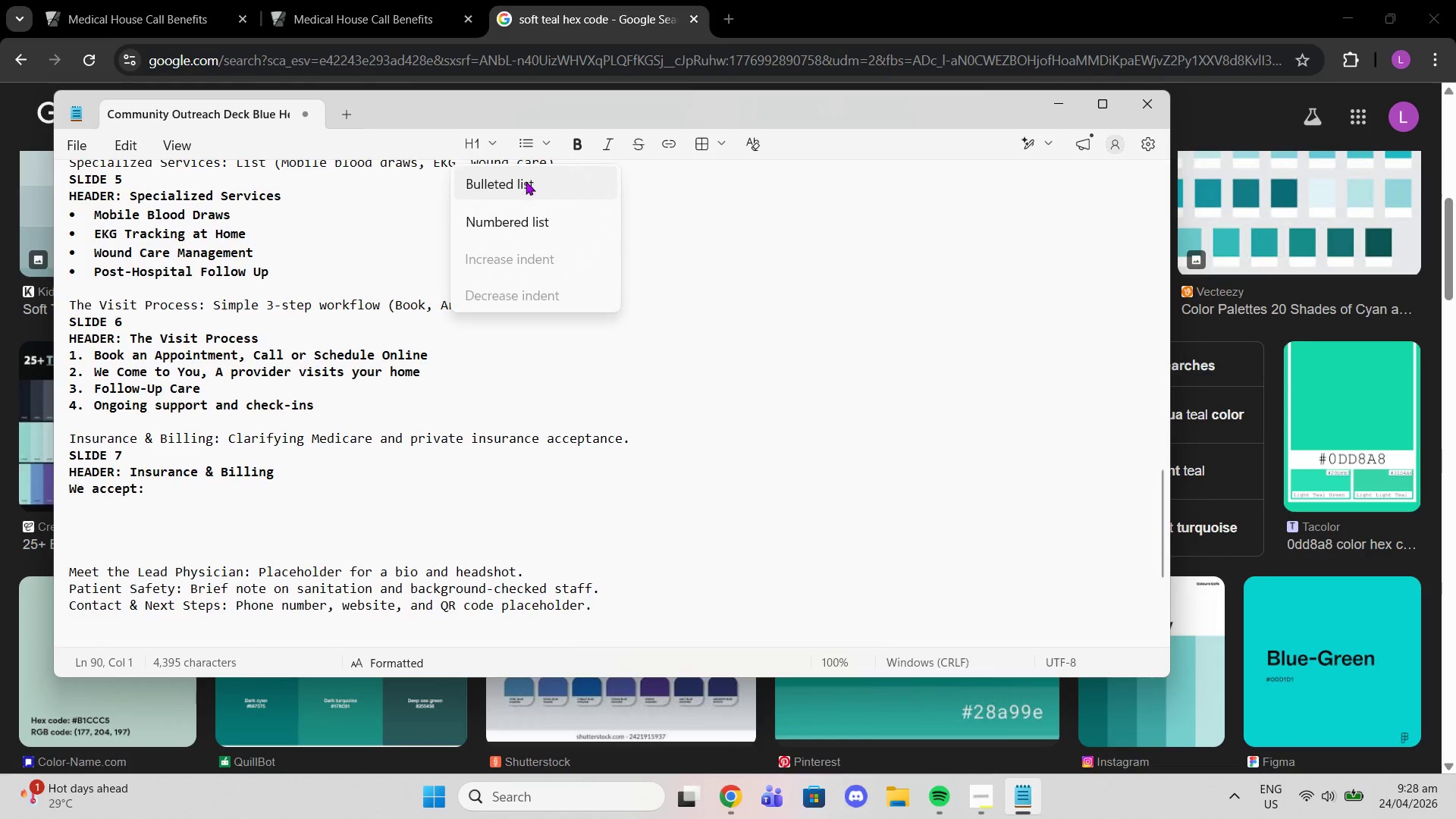 
left_click([526, 181])
 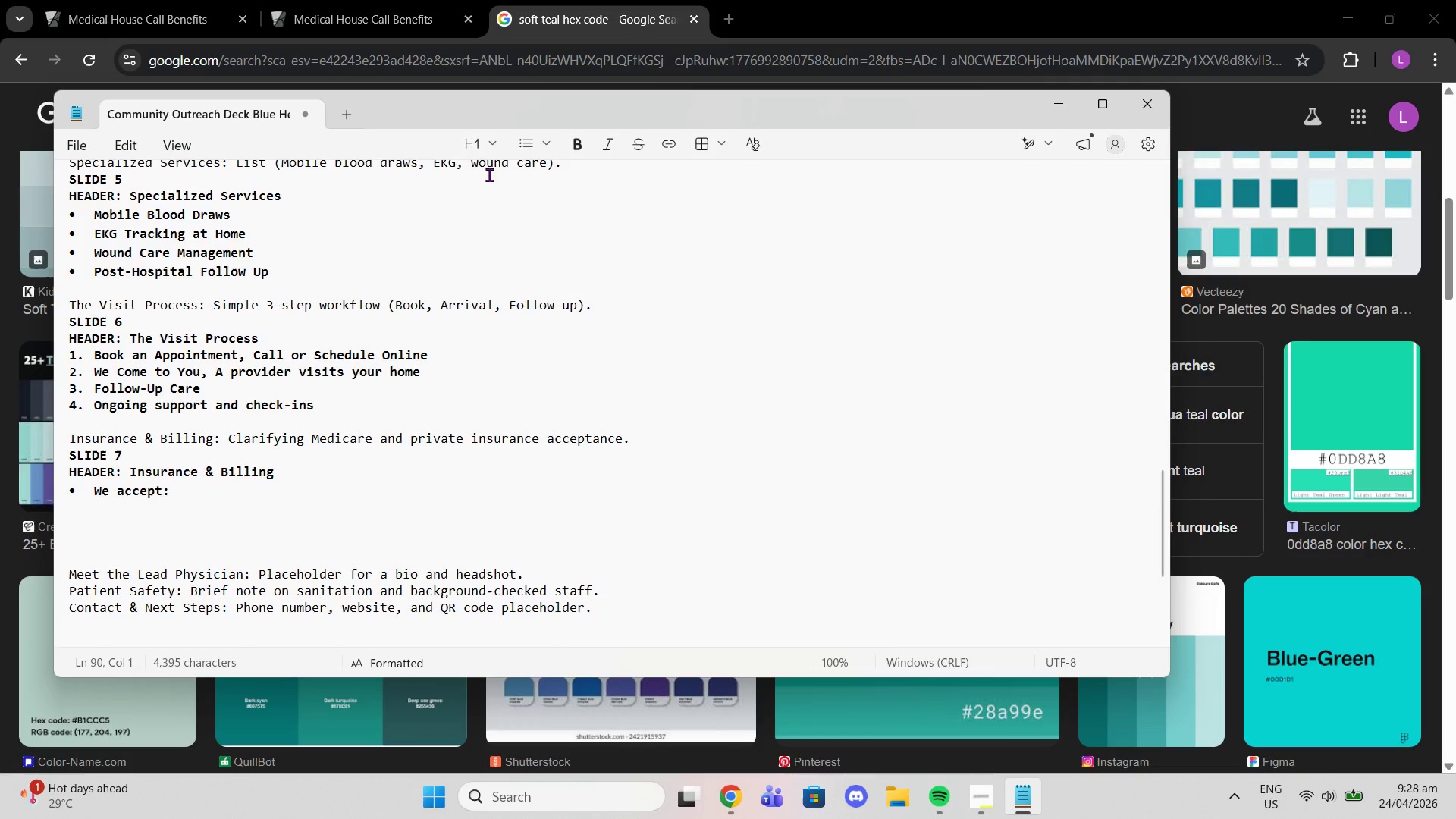 
key(ArrowUp)
 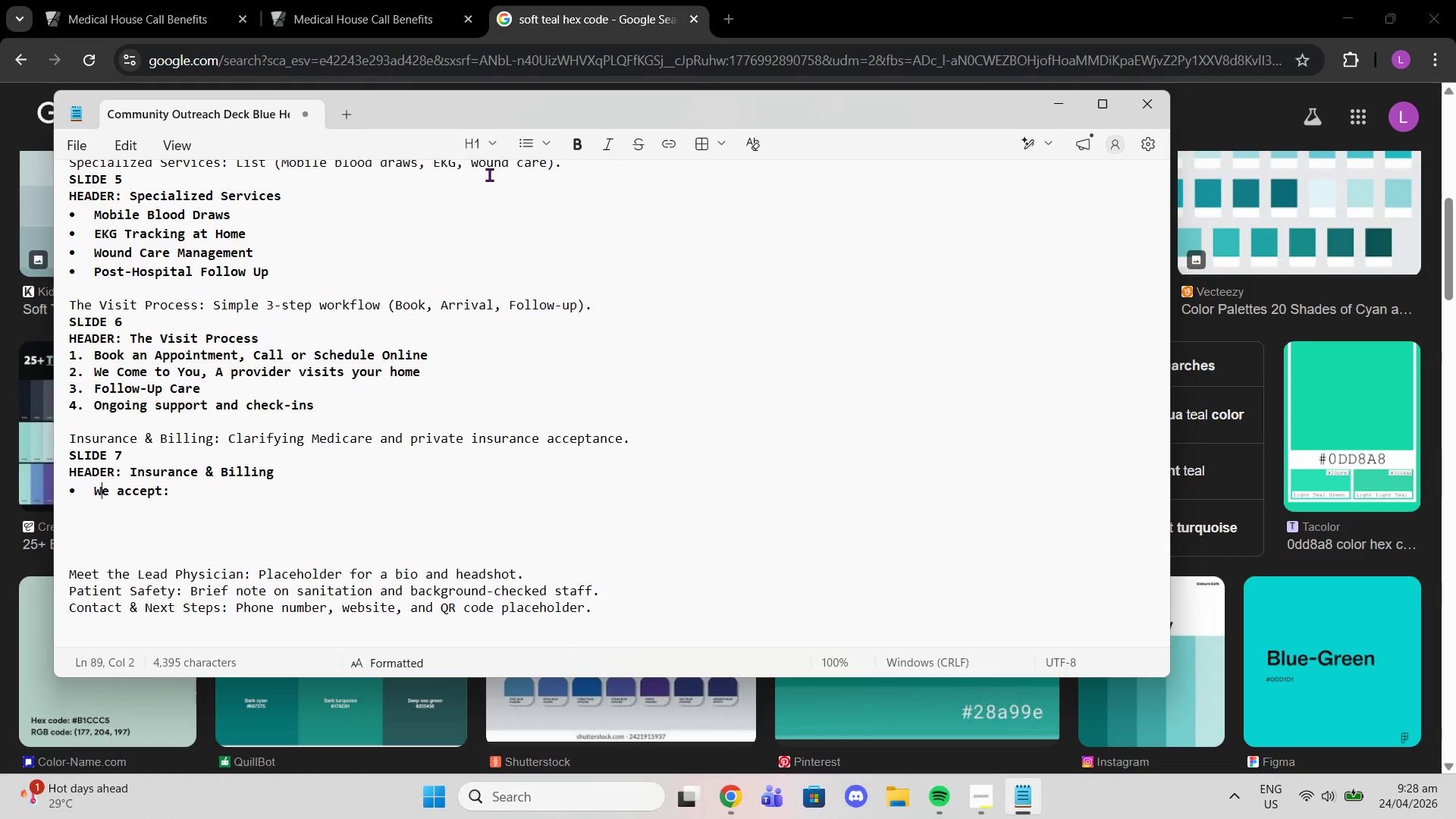 
hold_key(key=ArrowRight, duration=0.69)
 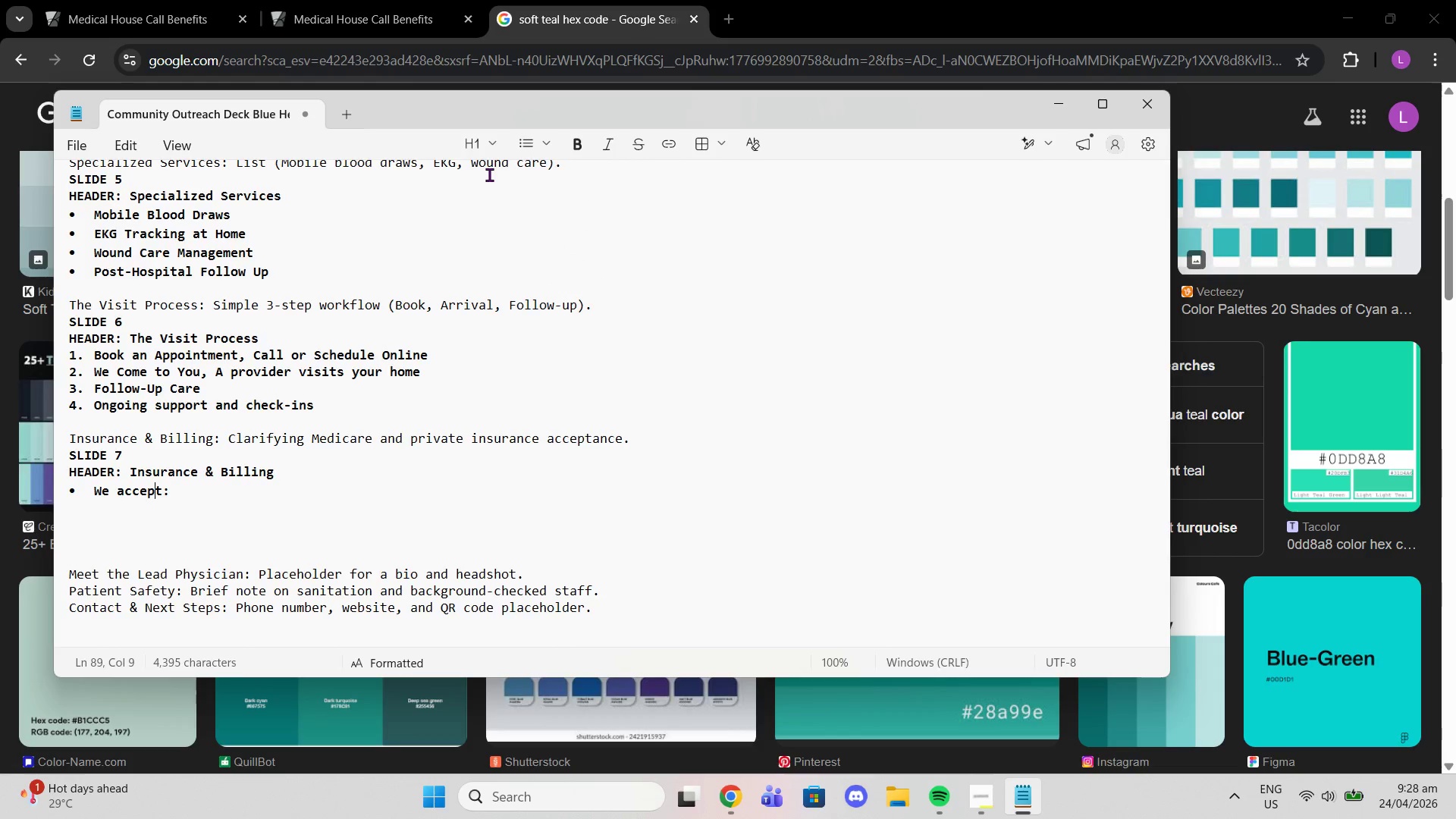 
key(ArrowRight)
 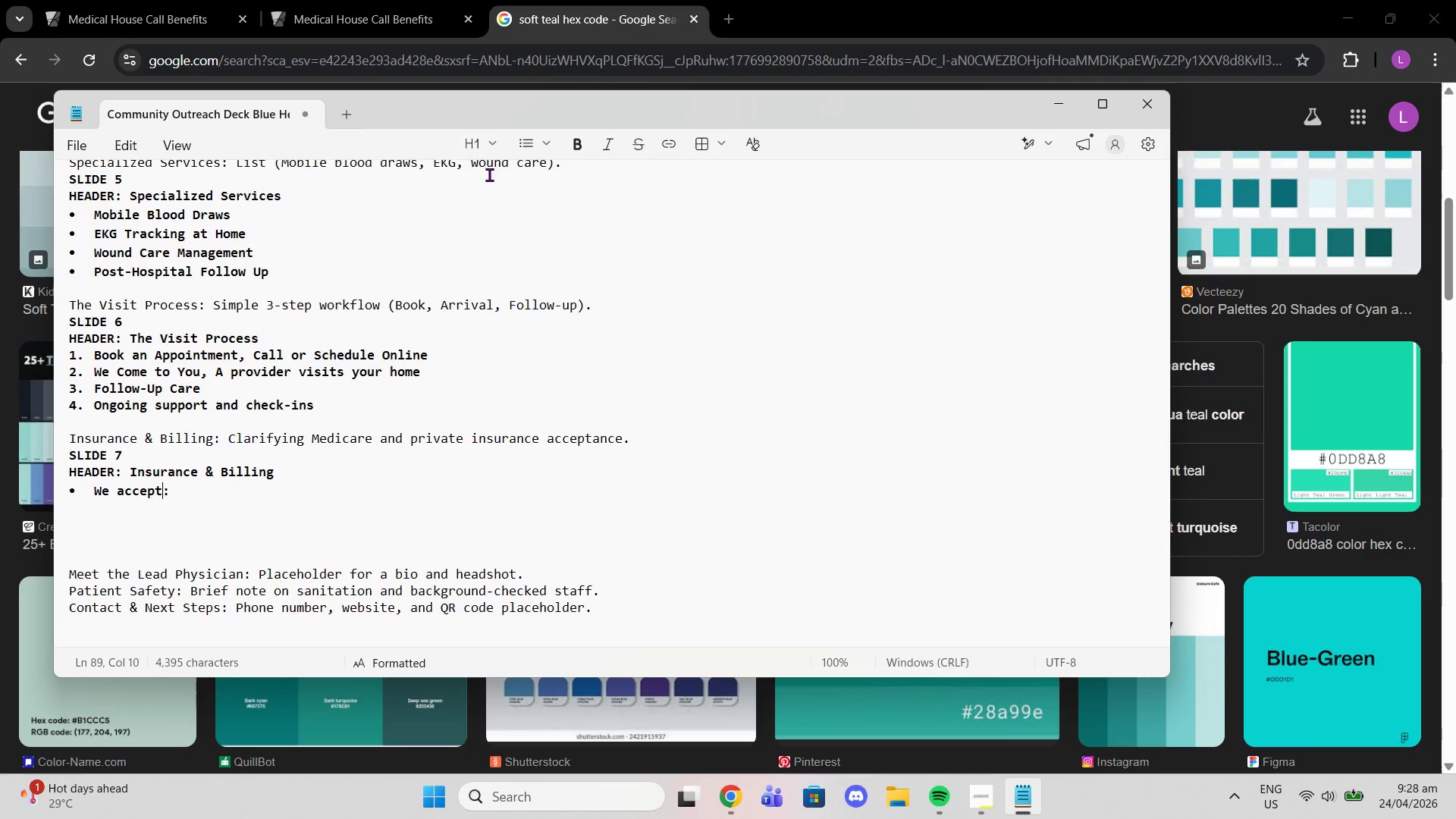 
key(ArrowRight)
 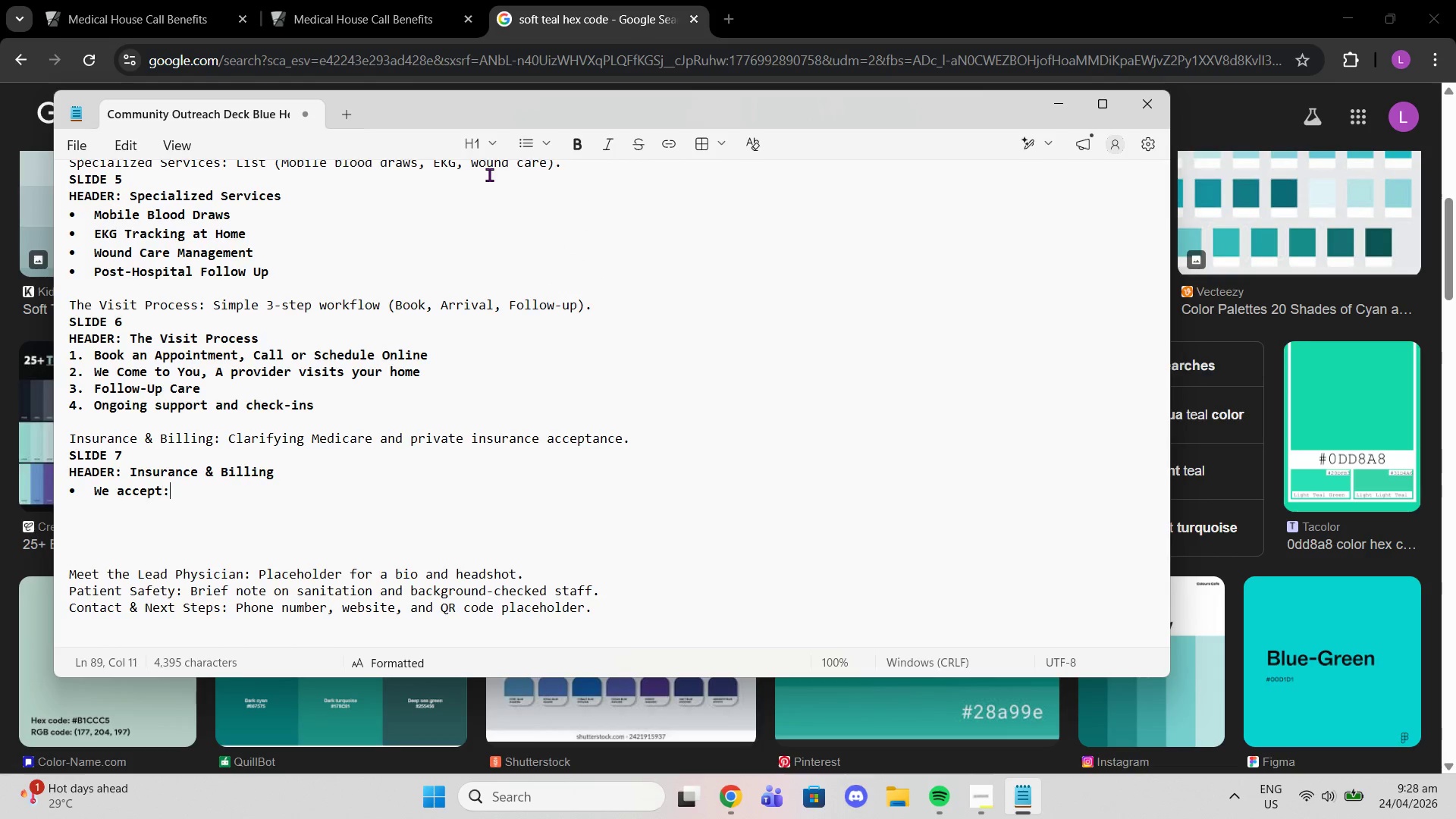 
key(ArrowRight)
 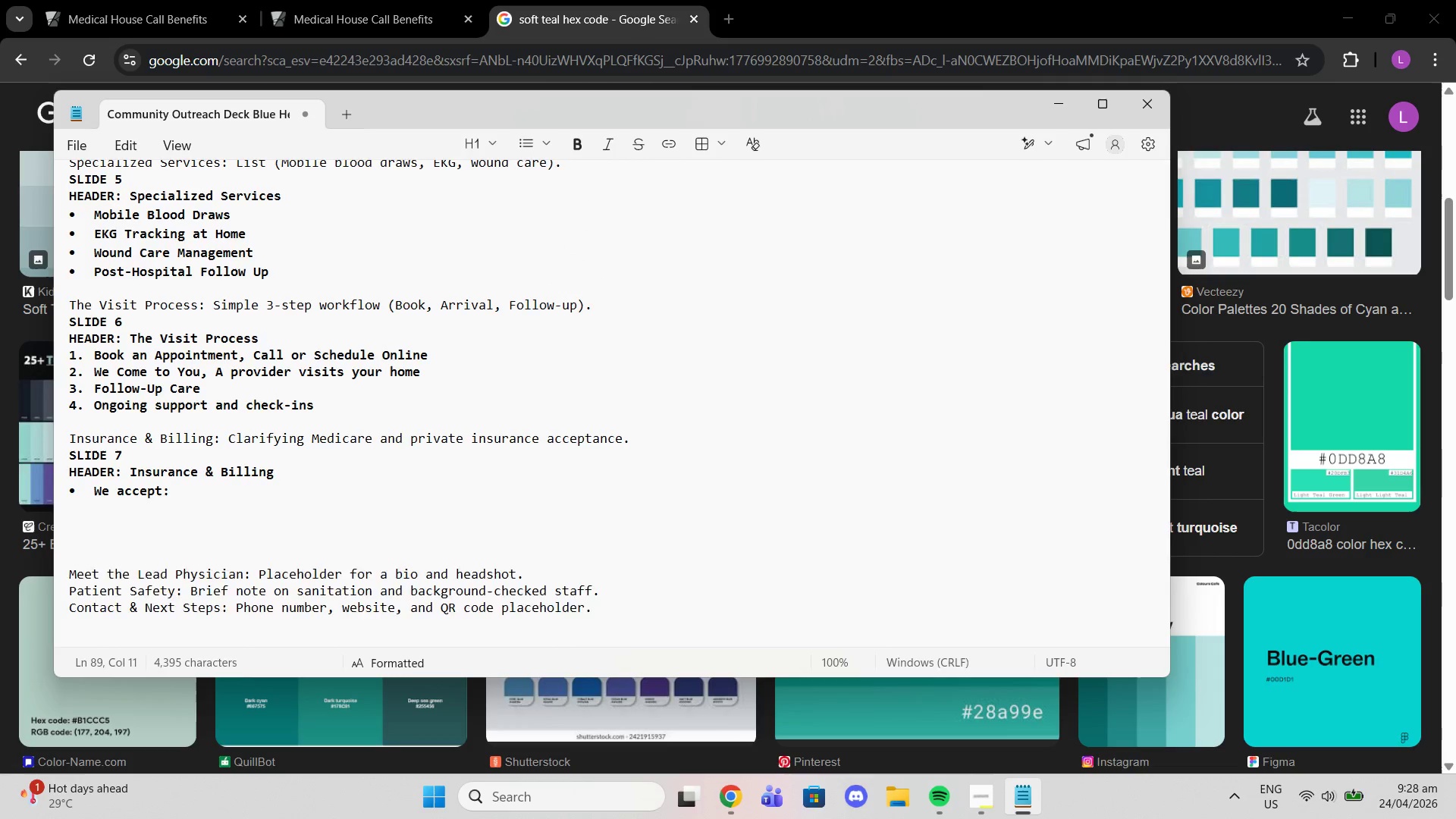 
key(Enter)
 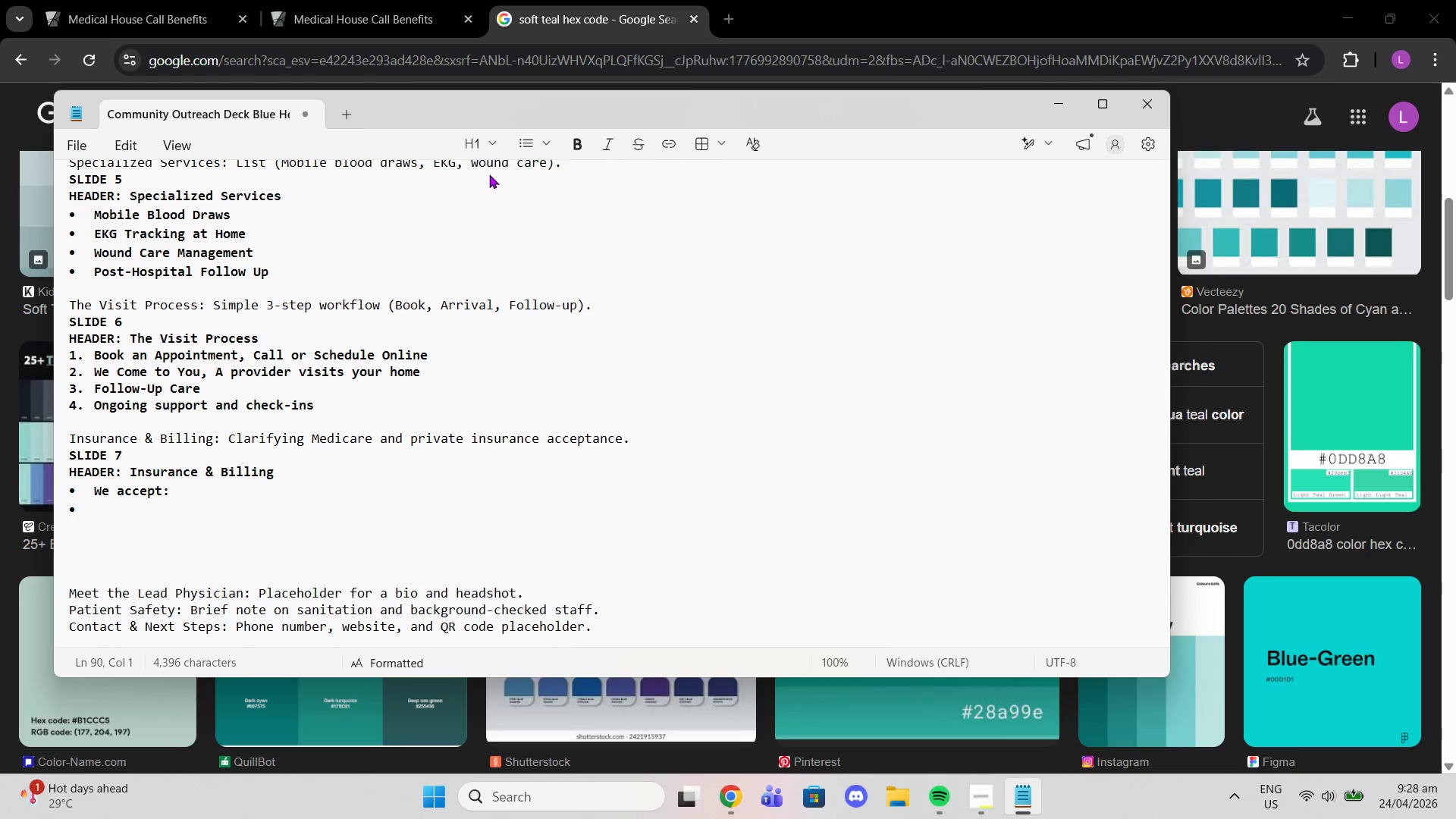 
type(Medicare)
 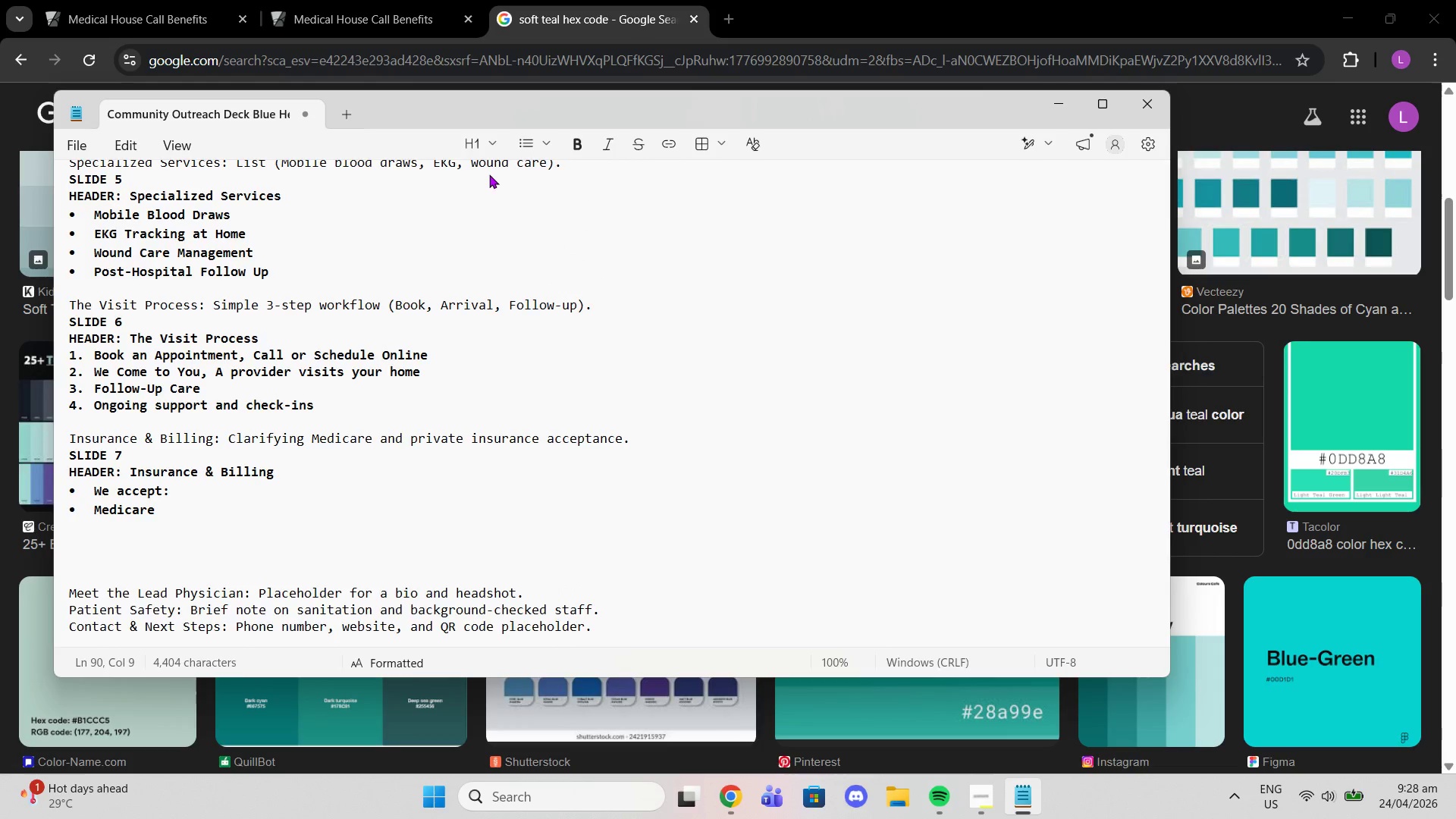 
key(Enter)
 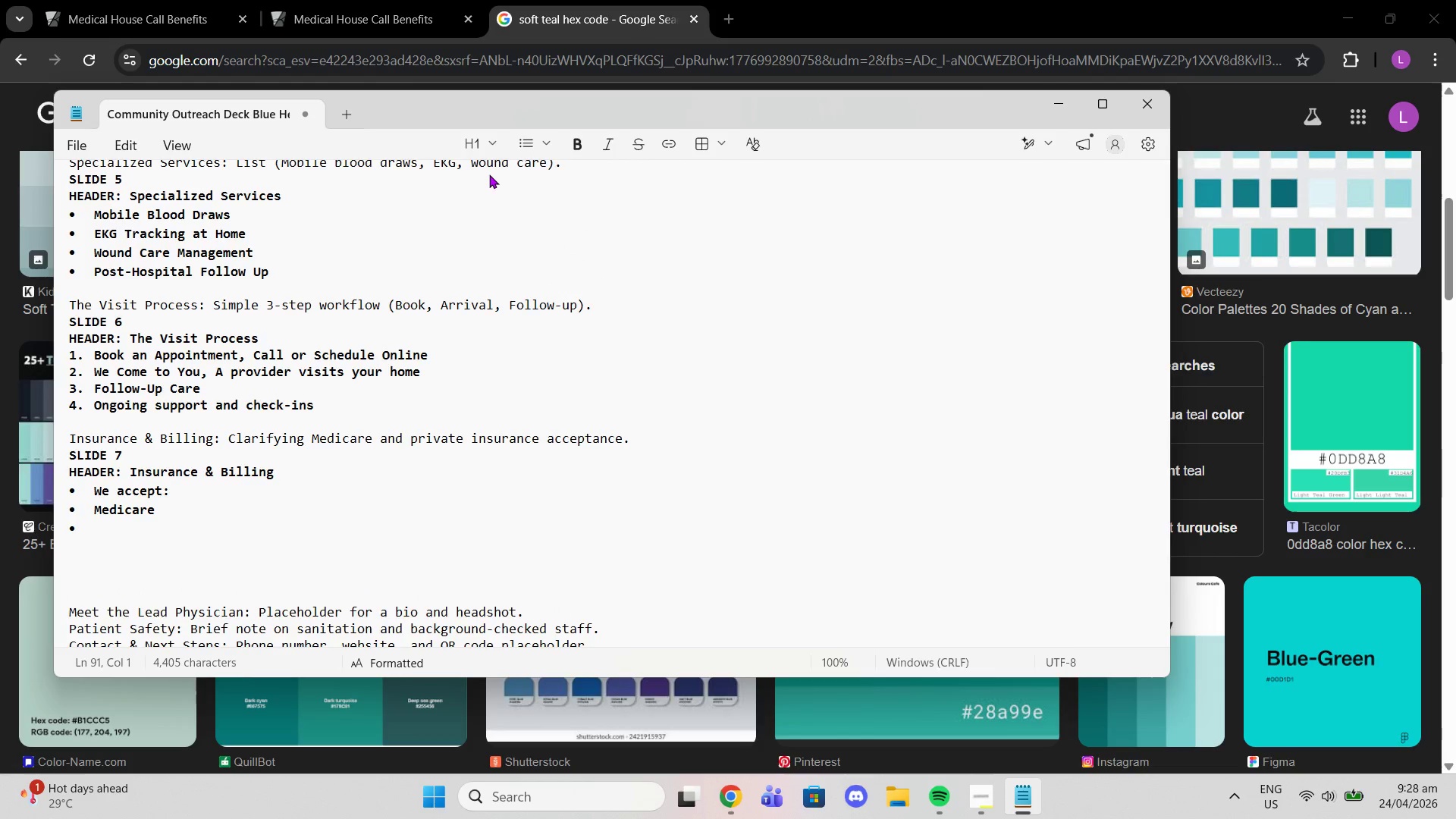 
type(Most Private Insurance Plans)
 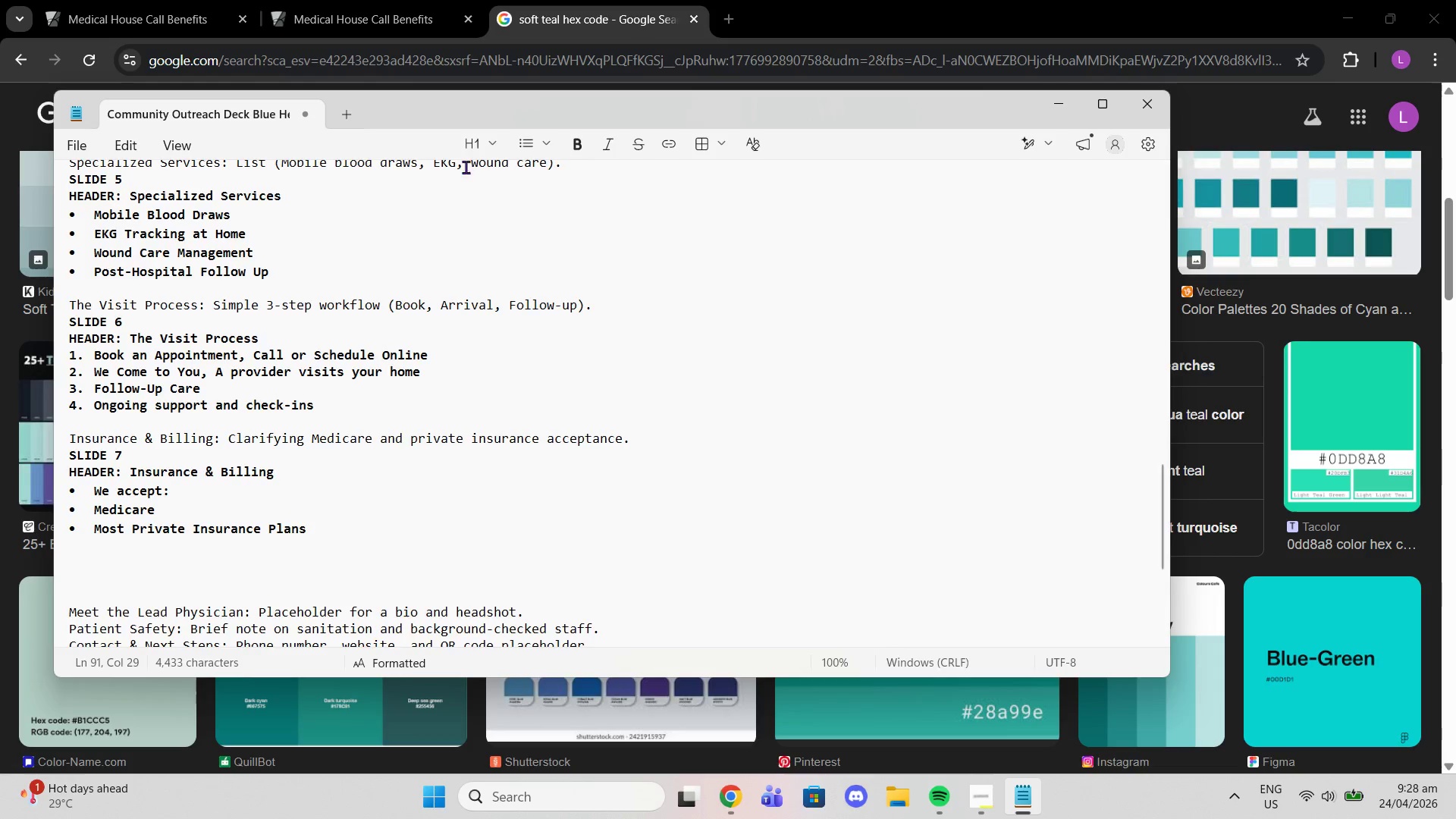 
left_click([93, 487])
 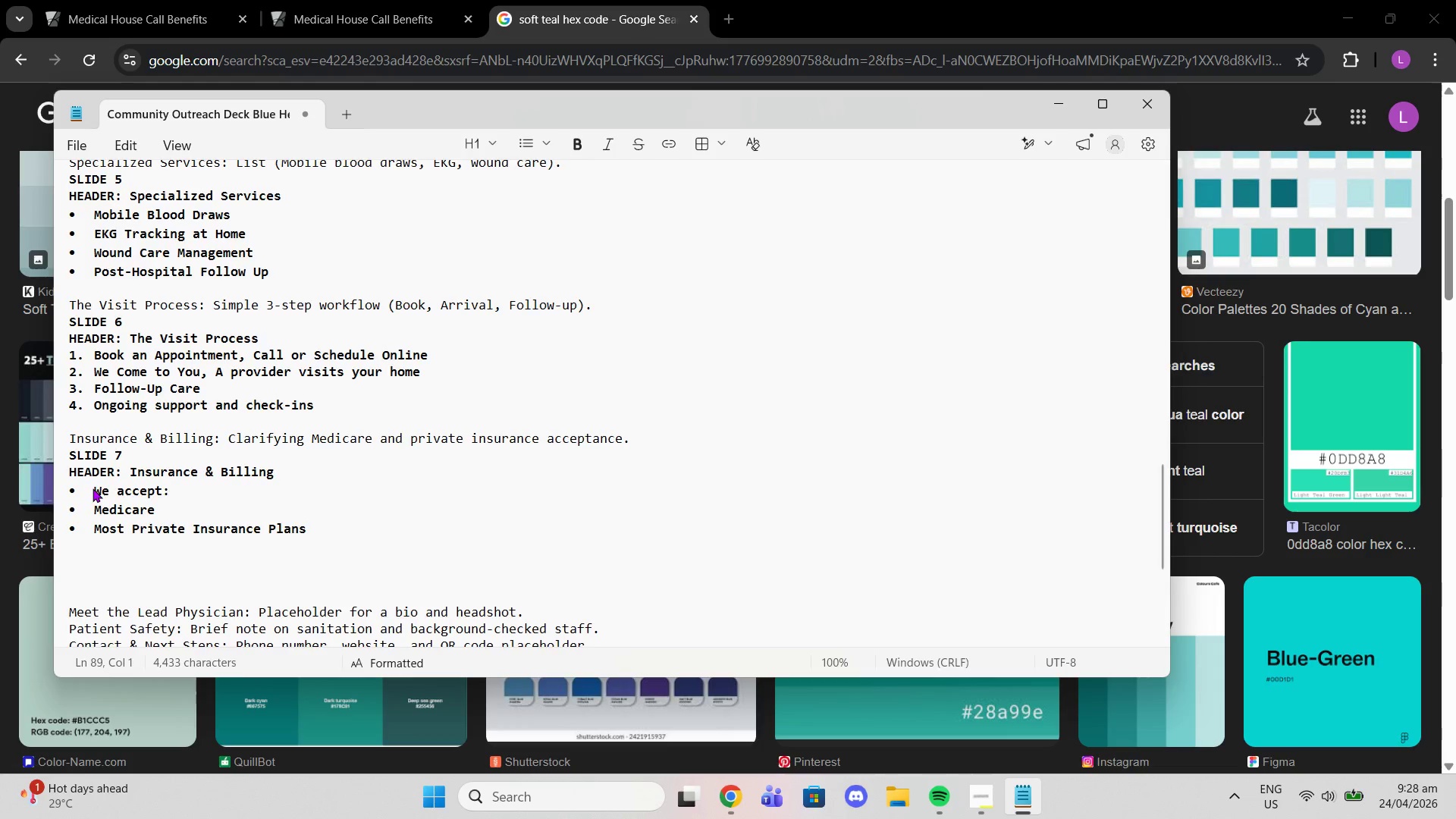 
key(Backspace)
 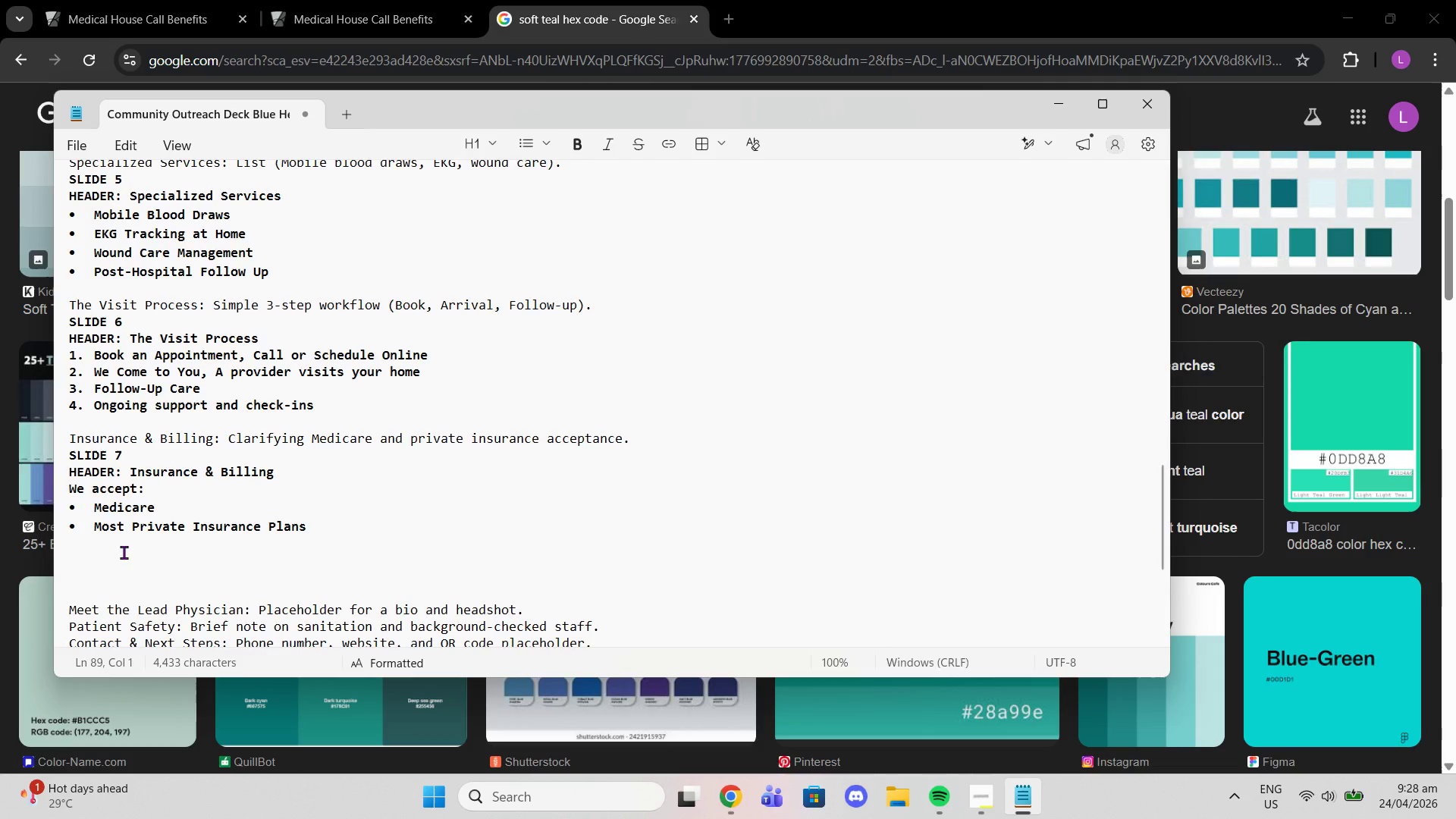 
left_click([121, 563])
 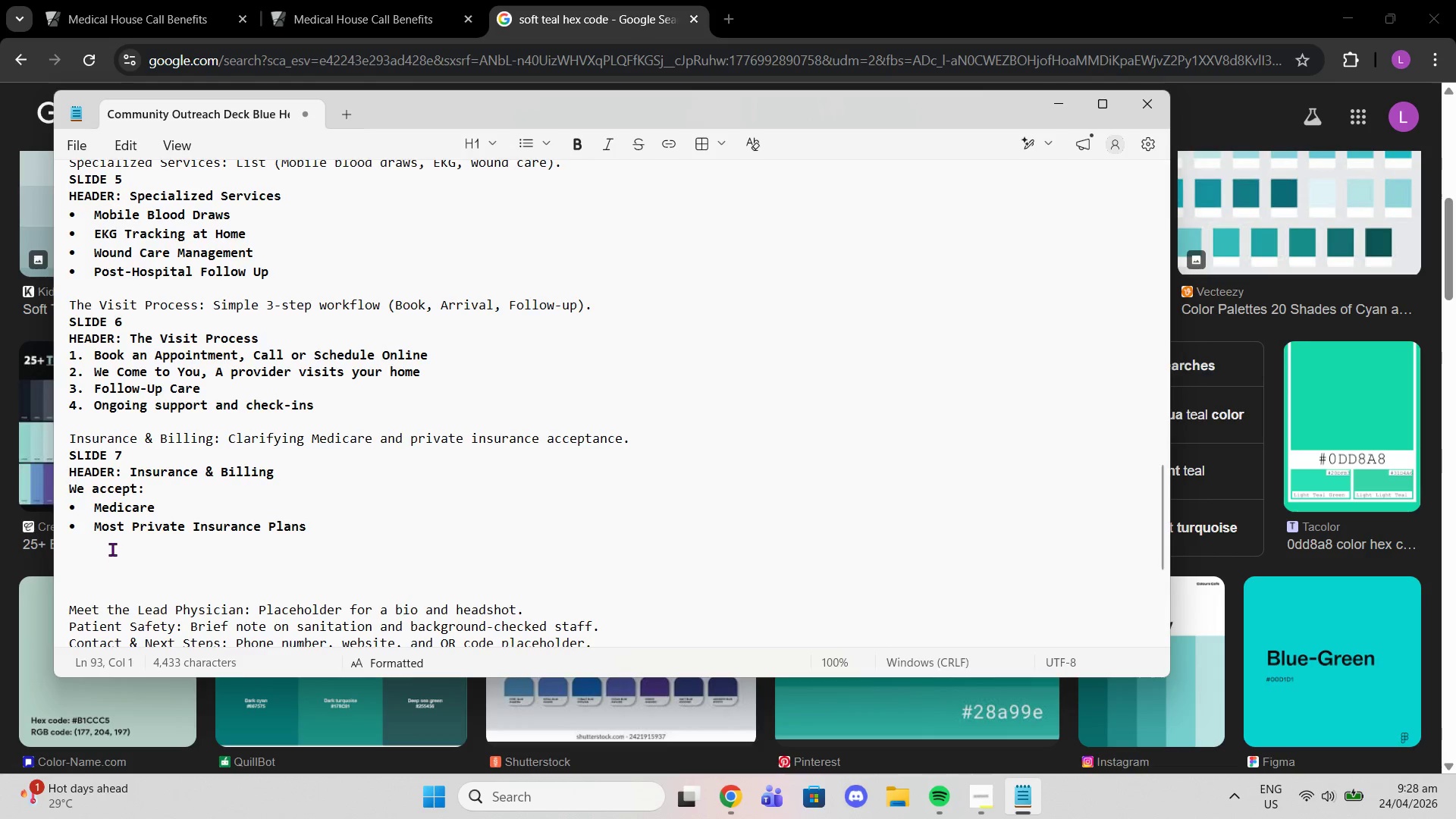 
left_click([112, 549])
 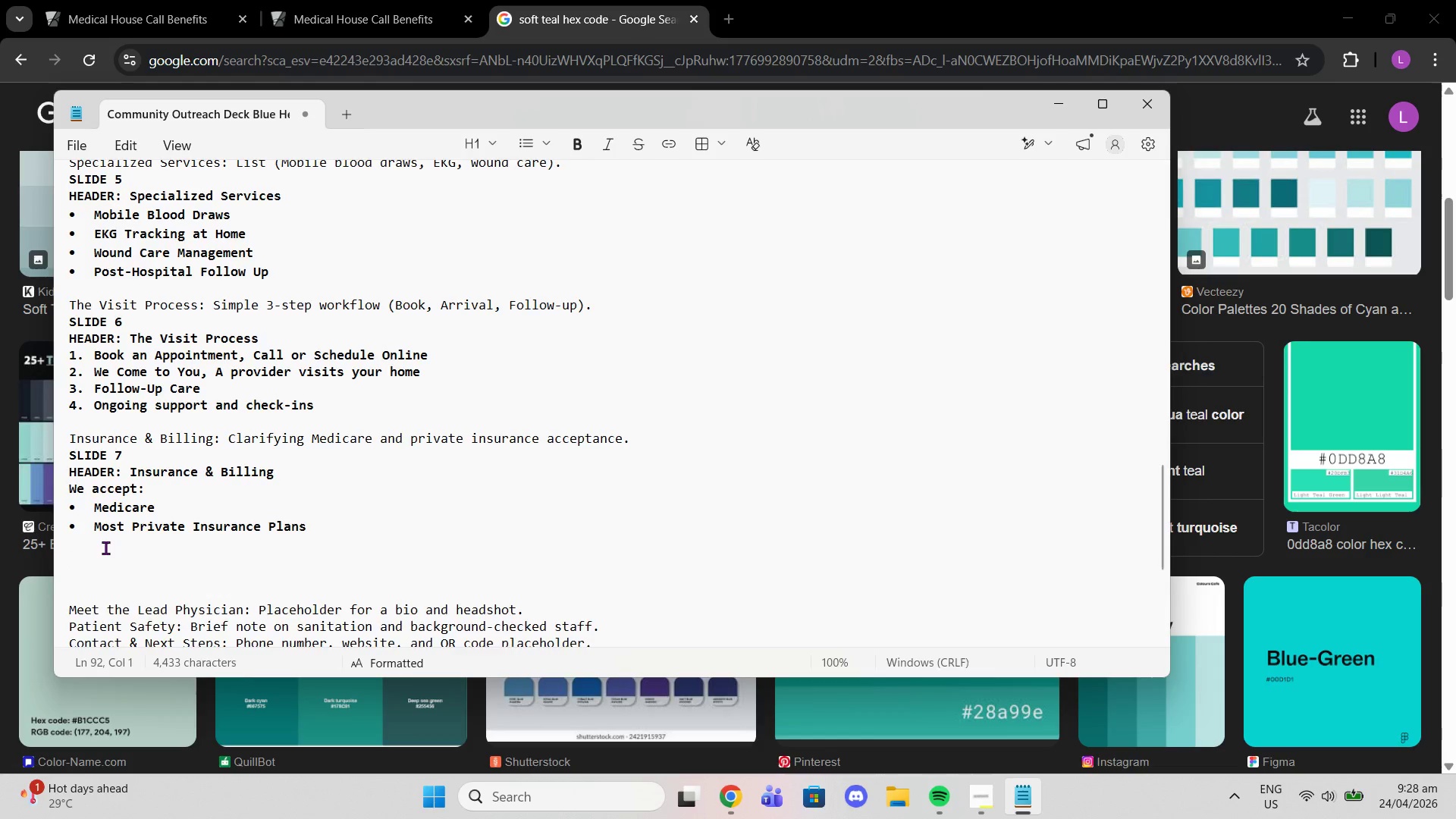 
key(Backspace)
type(Our )
key(Backspace)
key(Backspace)
key(Backspace)
key(Backspace)
 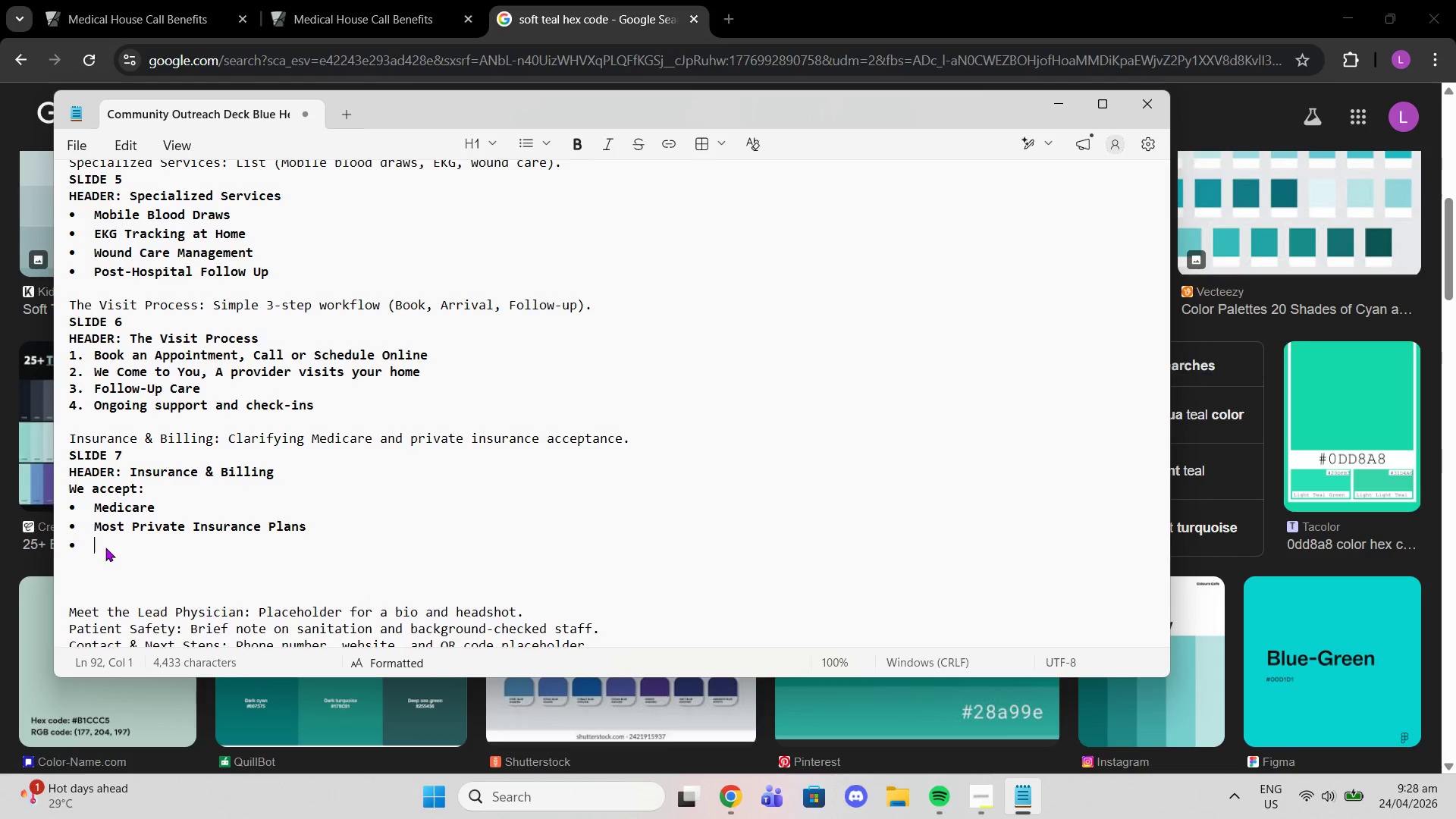 
key(Enter)
 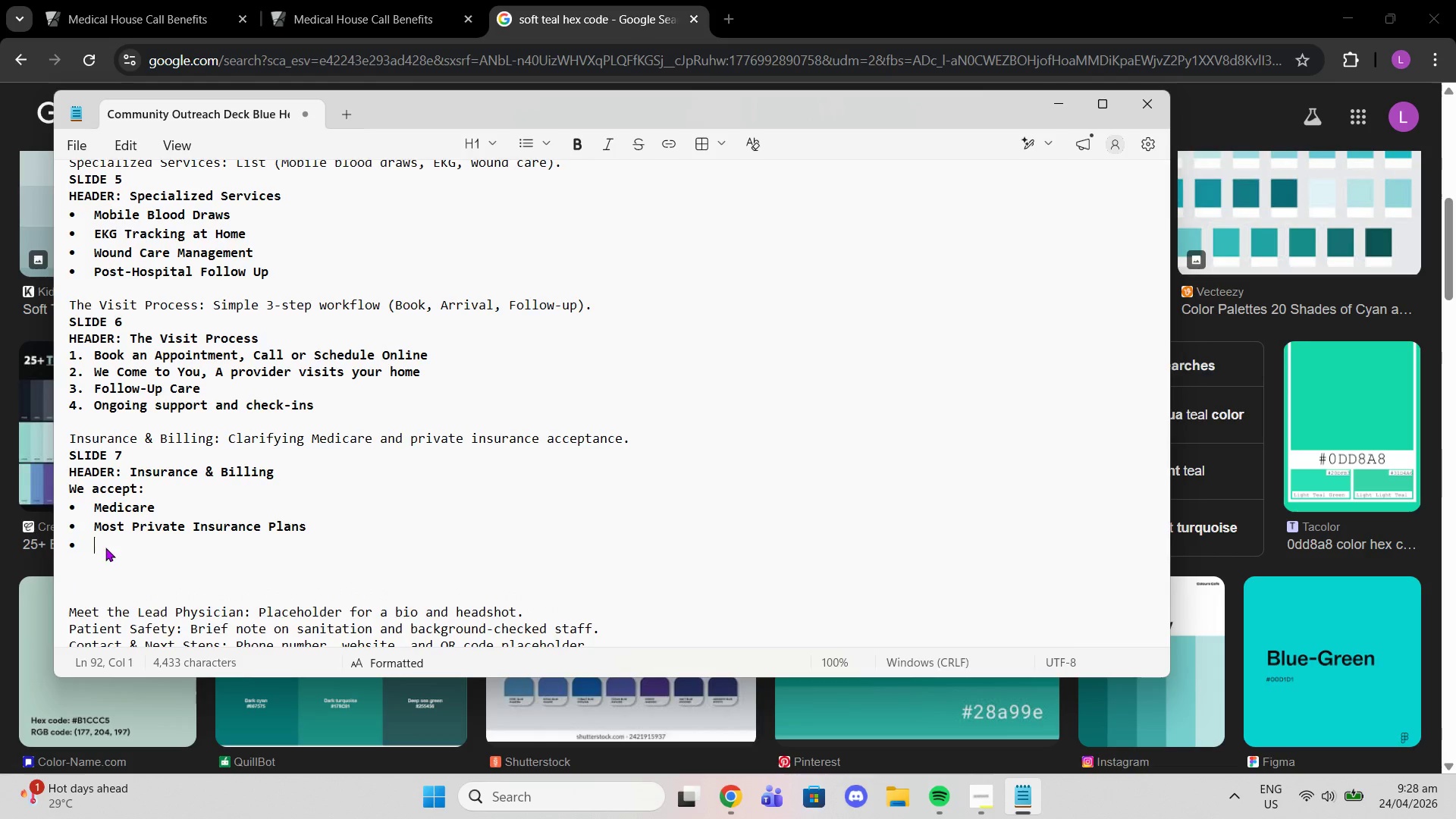 
key(Backspace)
type(Our team willL)
key(Backspace)
type(:)
 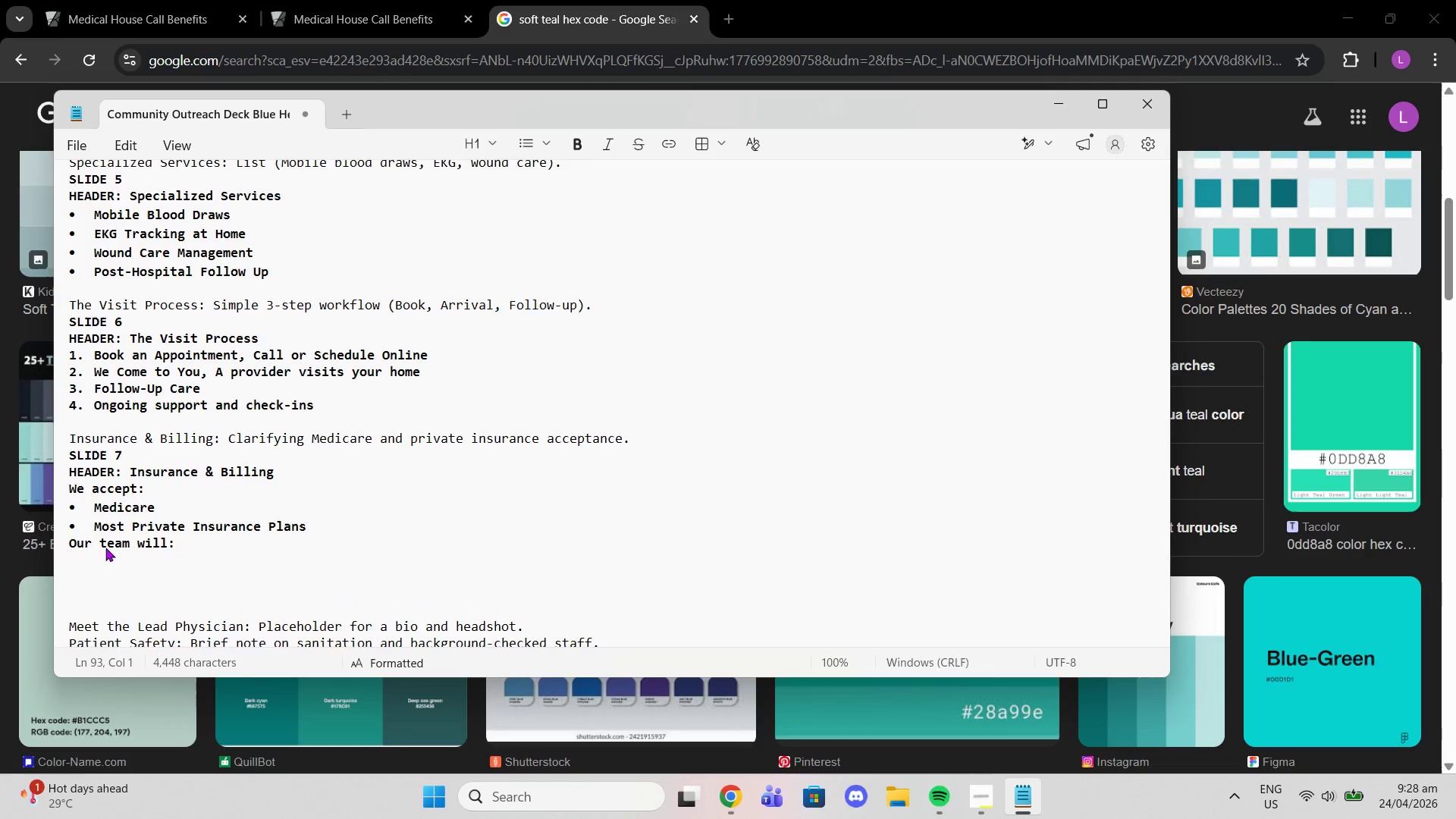 
key(Shift+Enter)
 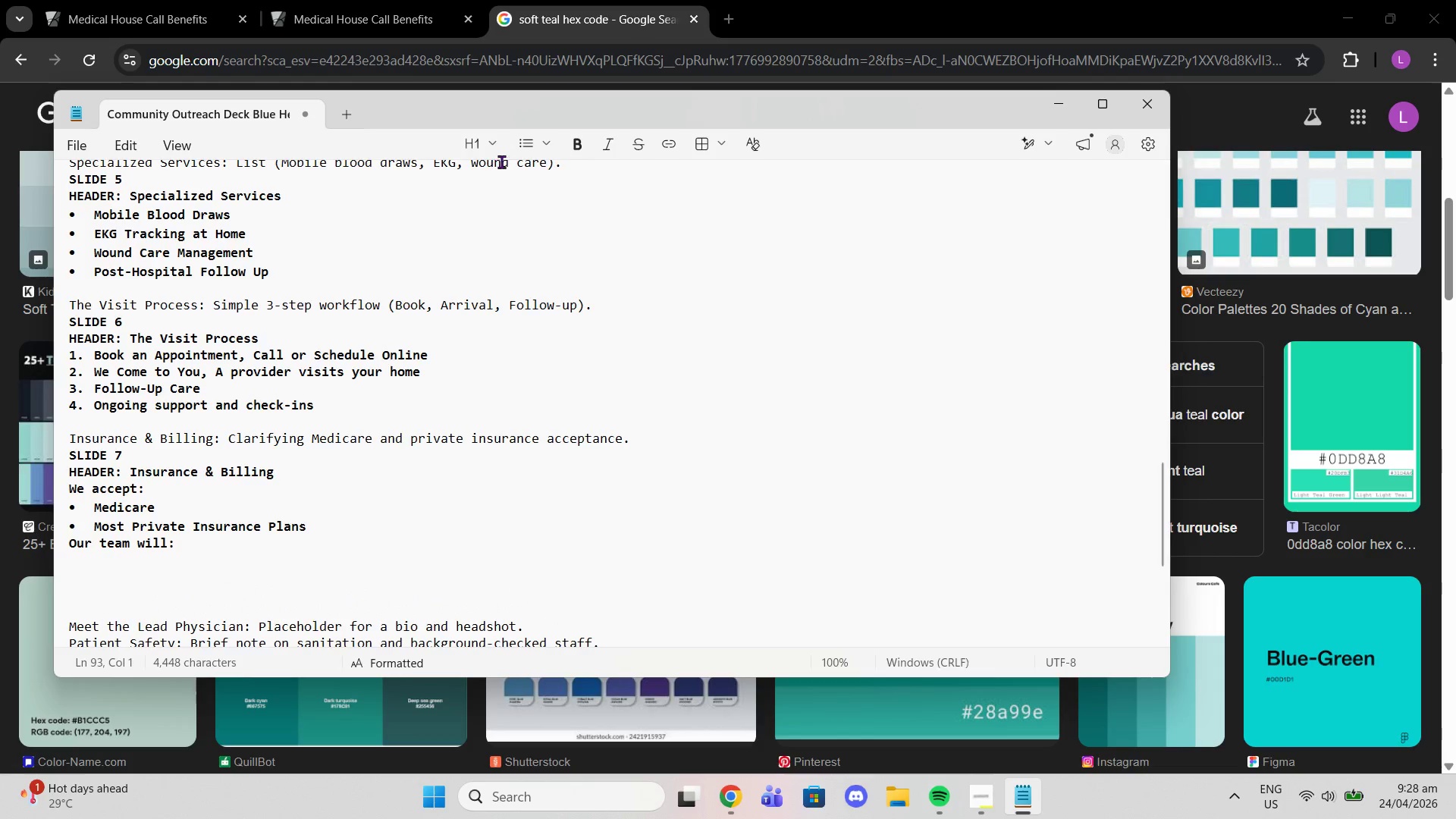 
left_click([521, 150])
 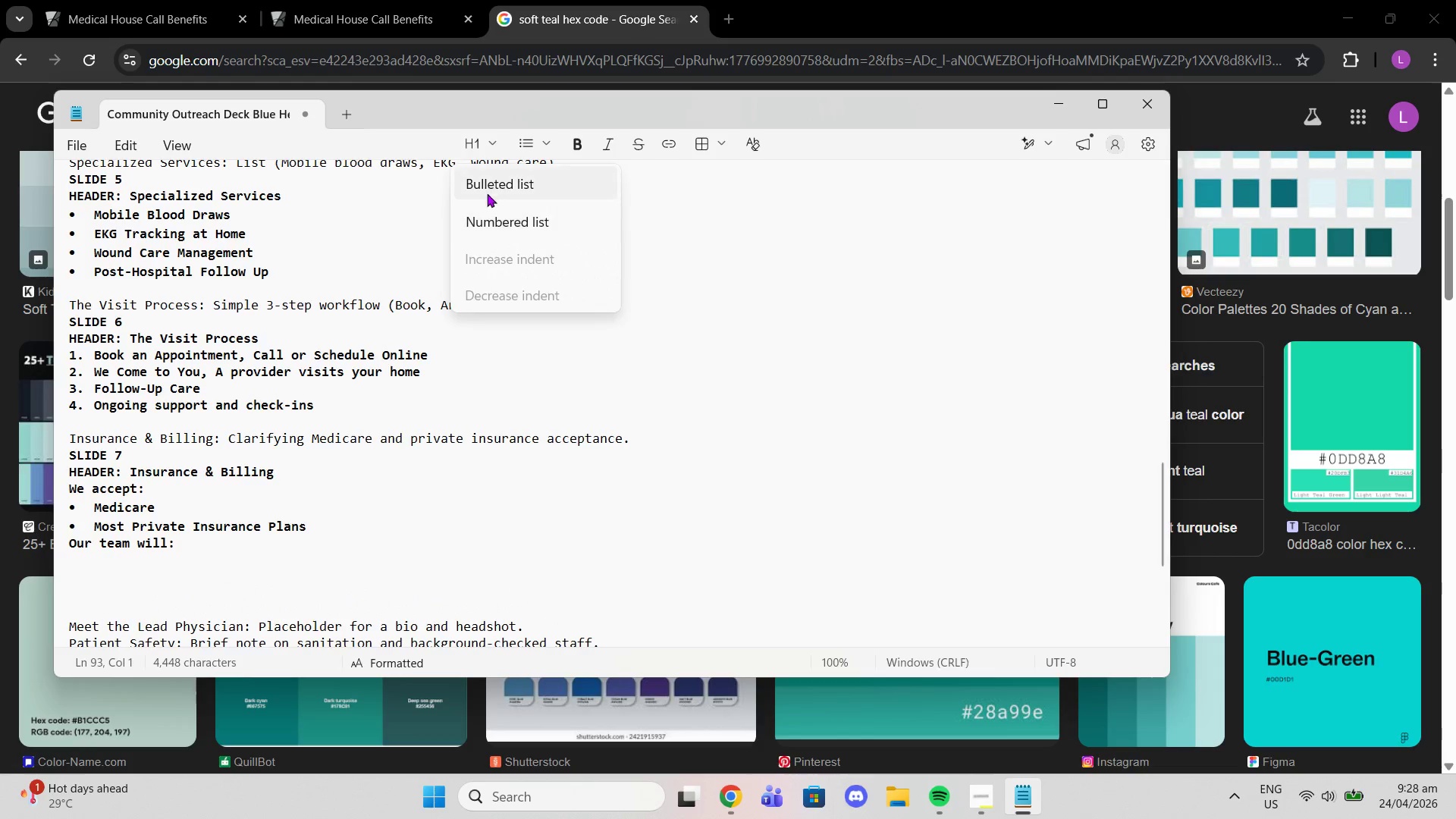 
left_click([487, 193])
 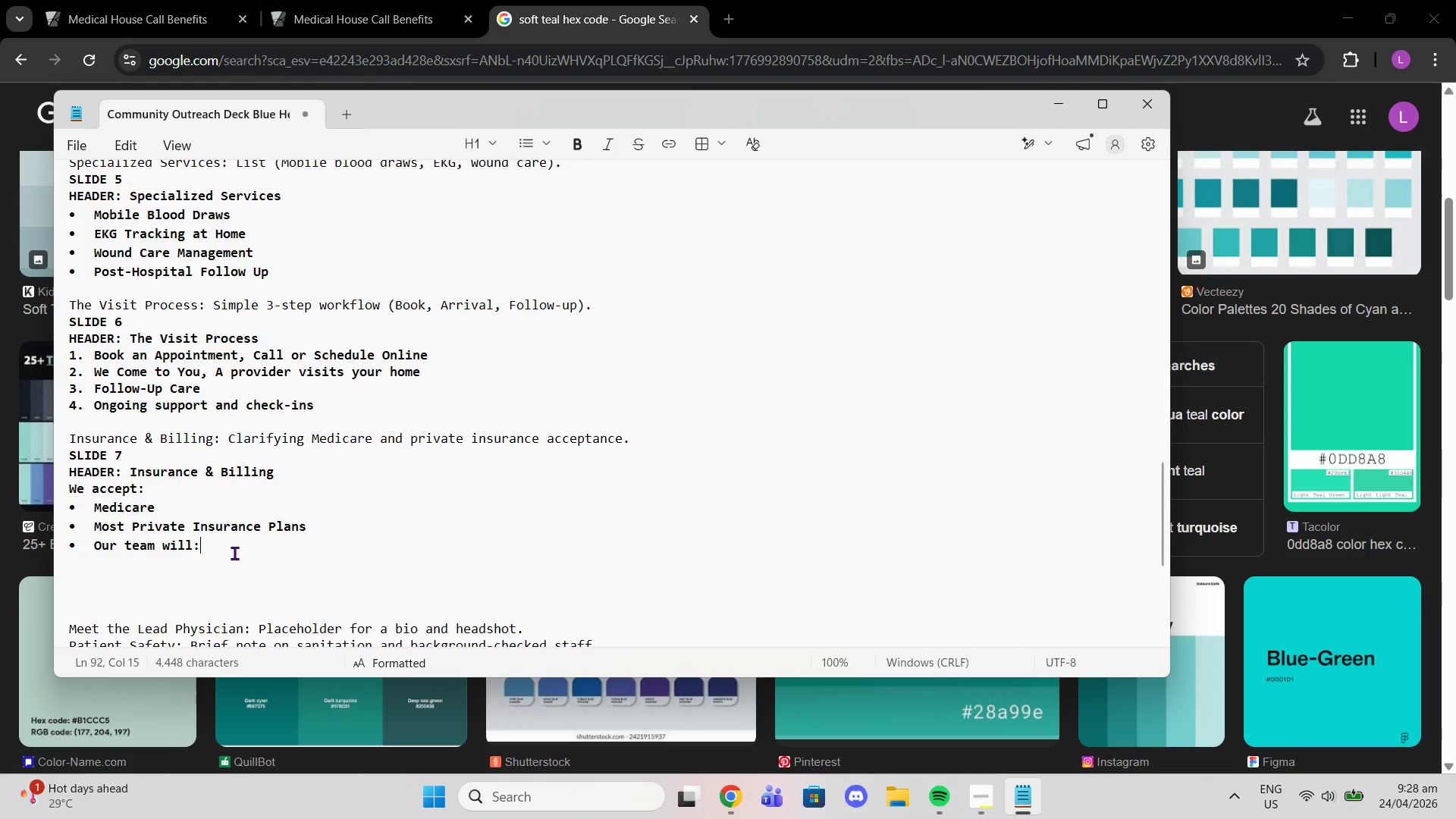 
key(Enter)
 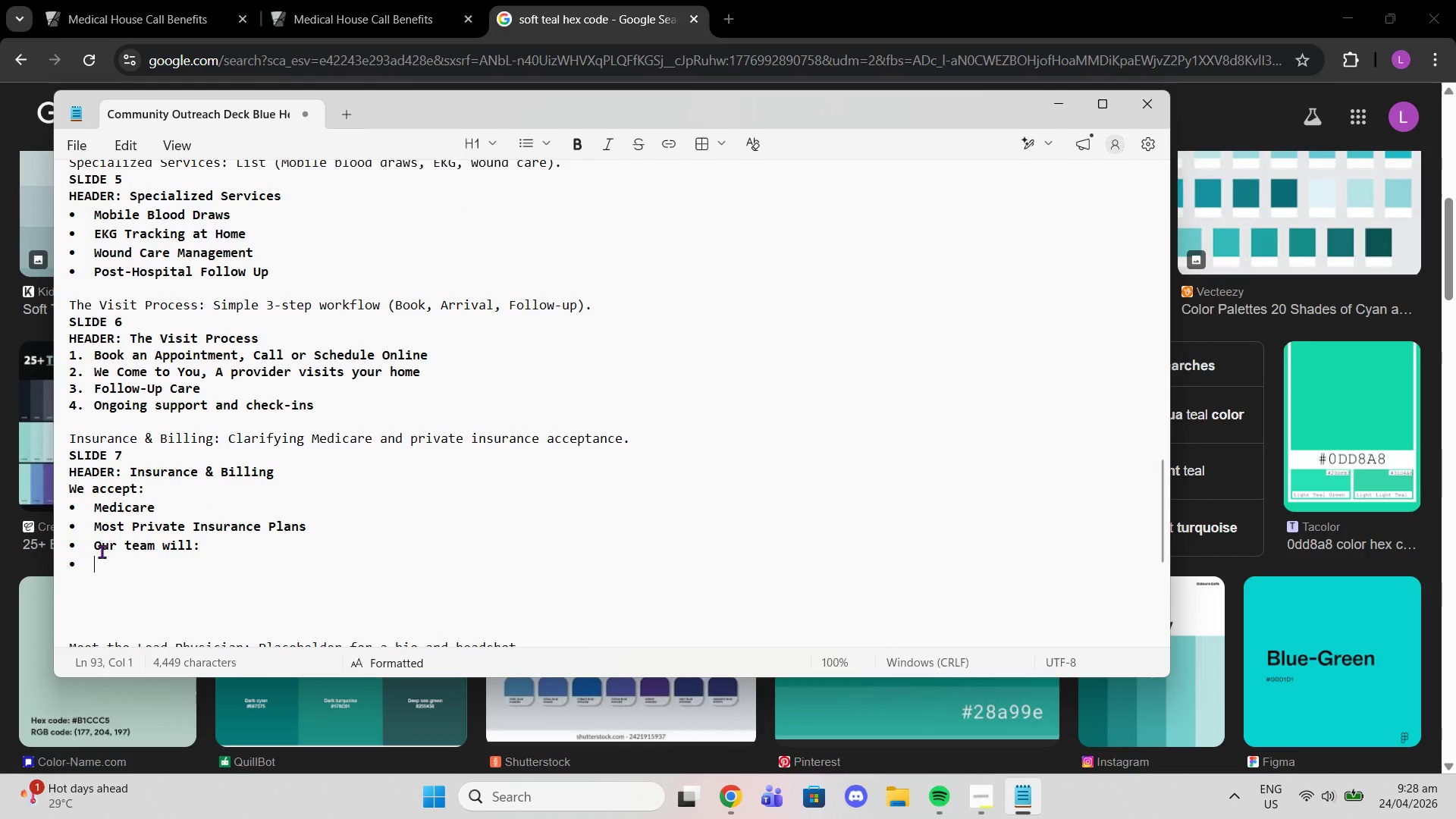 
left_click([91, 551])
 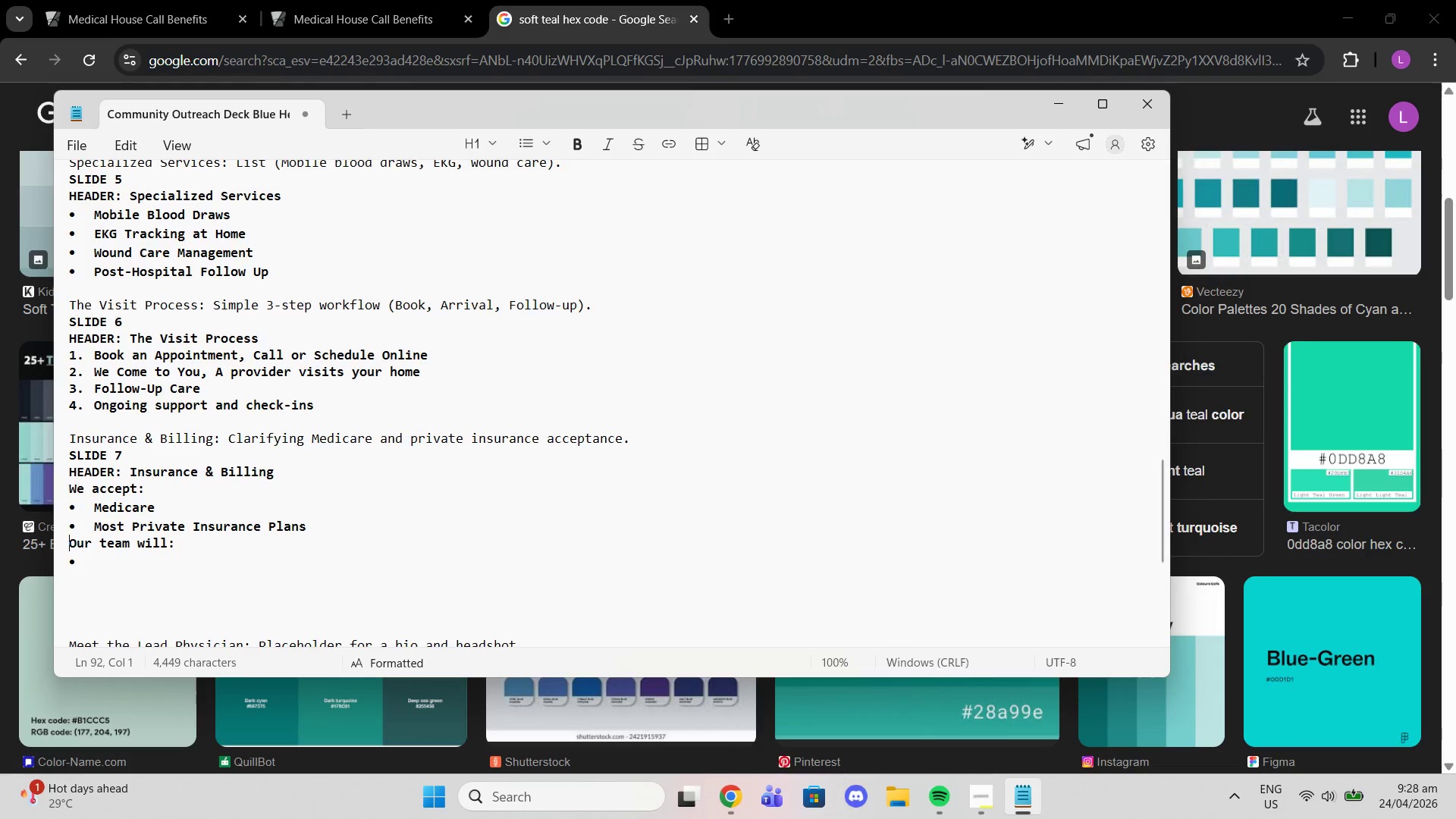 
key(Backspace)
type(Veriify )
key(Backspace)
key(Backspace)
key(Backspace)
key(Backspace)
key(Backspace)
key(Backspace)
key(Backspace)
type(`)
key(Backspace)
key(Backspace)
 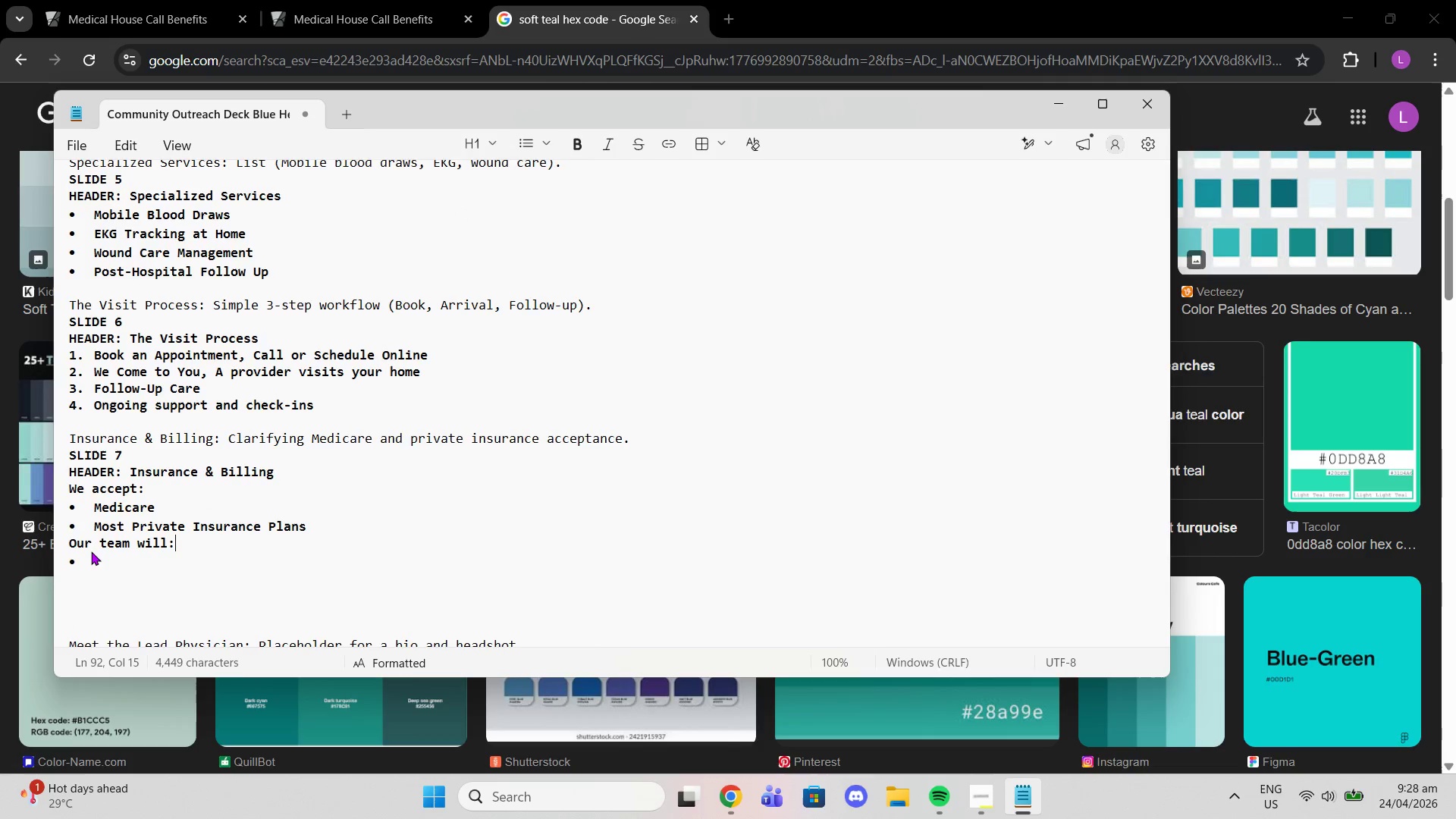 
key(ArrowLeft)
 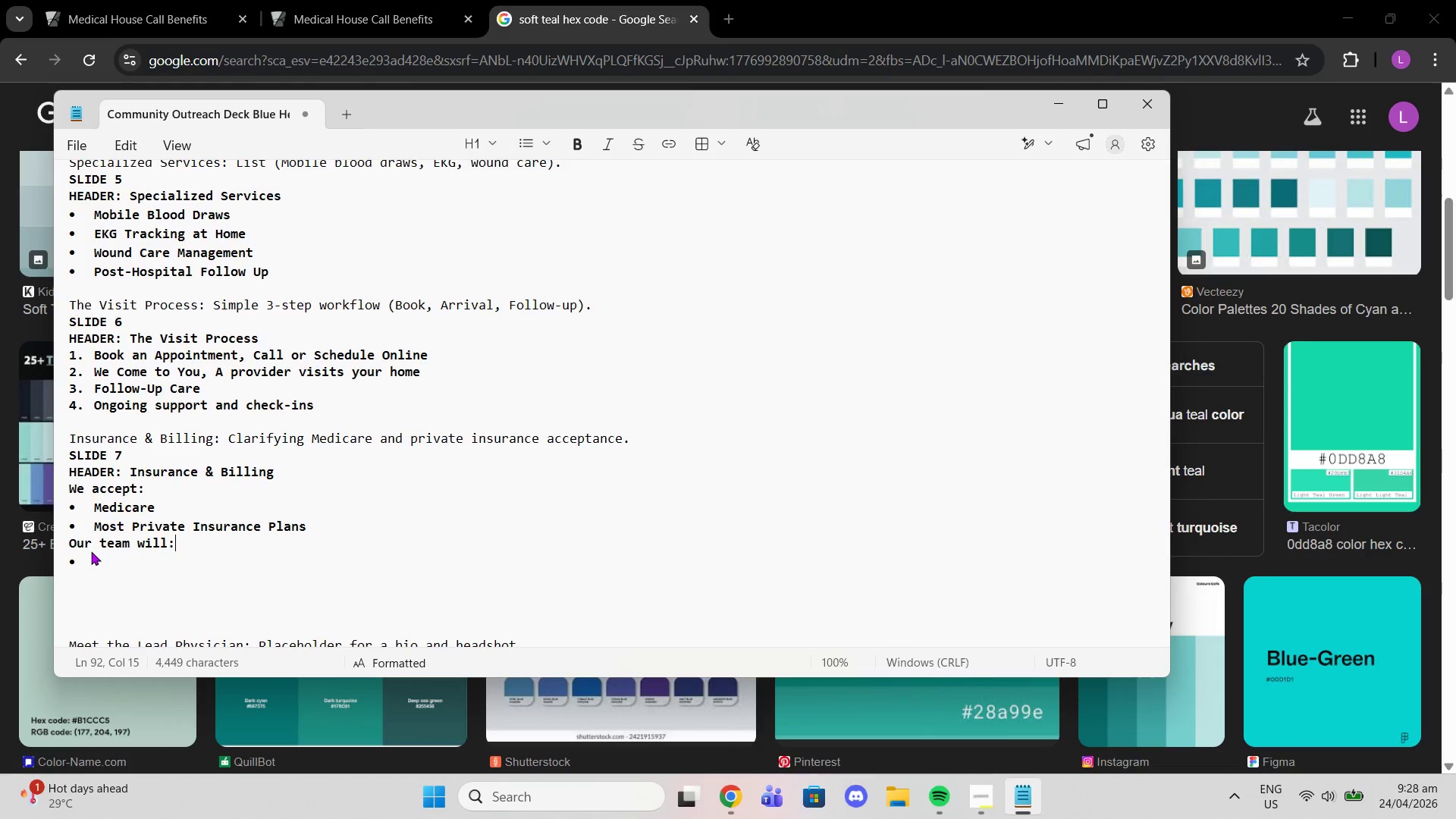 
key(ArrowDown)
 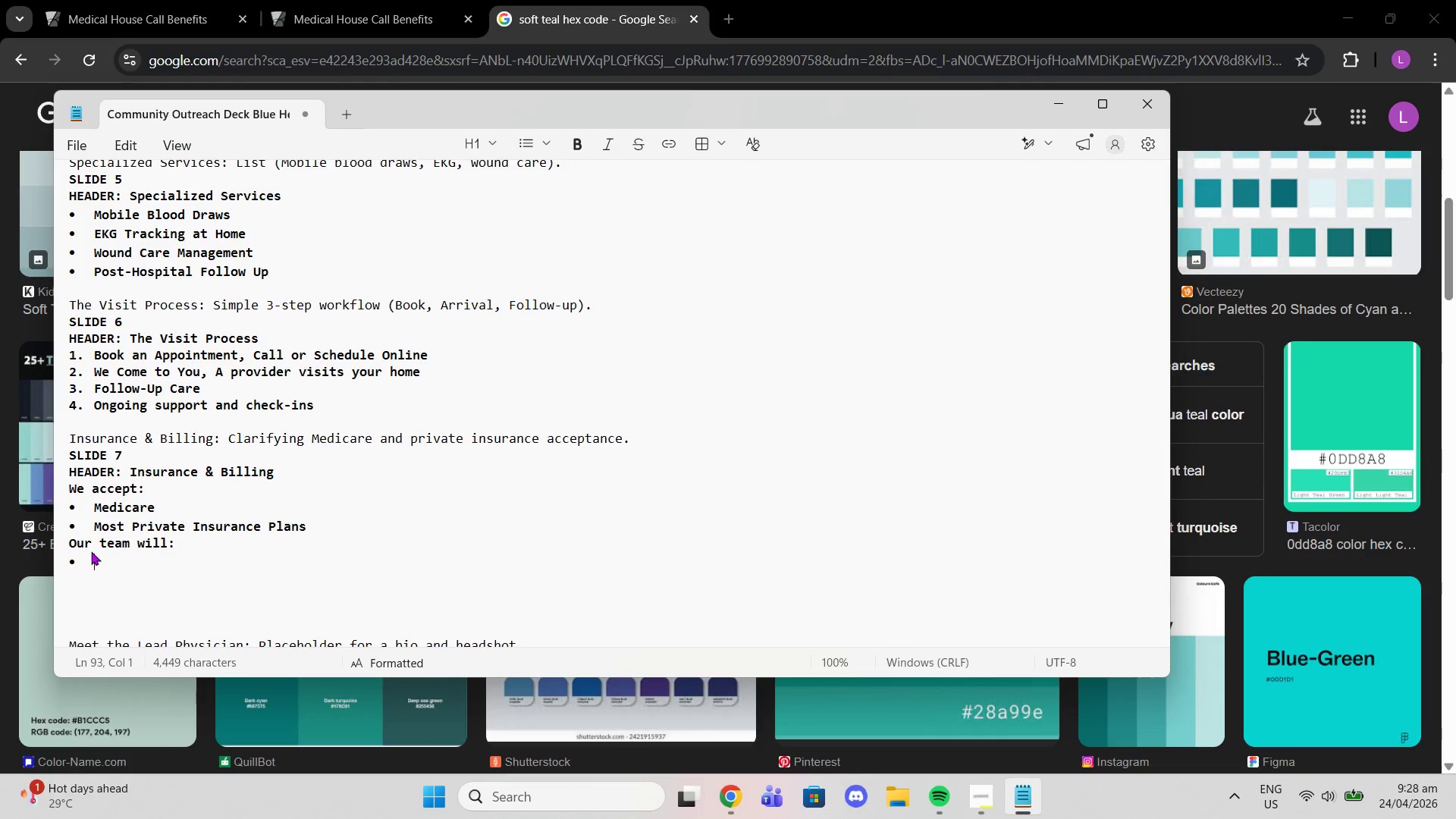 
key(ArrowDown)
 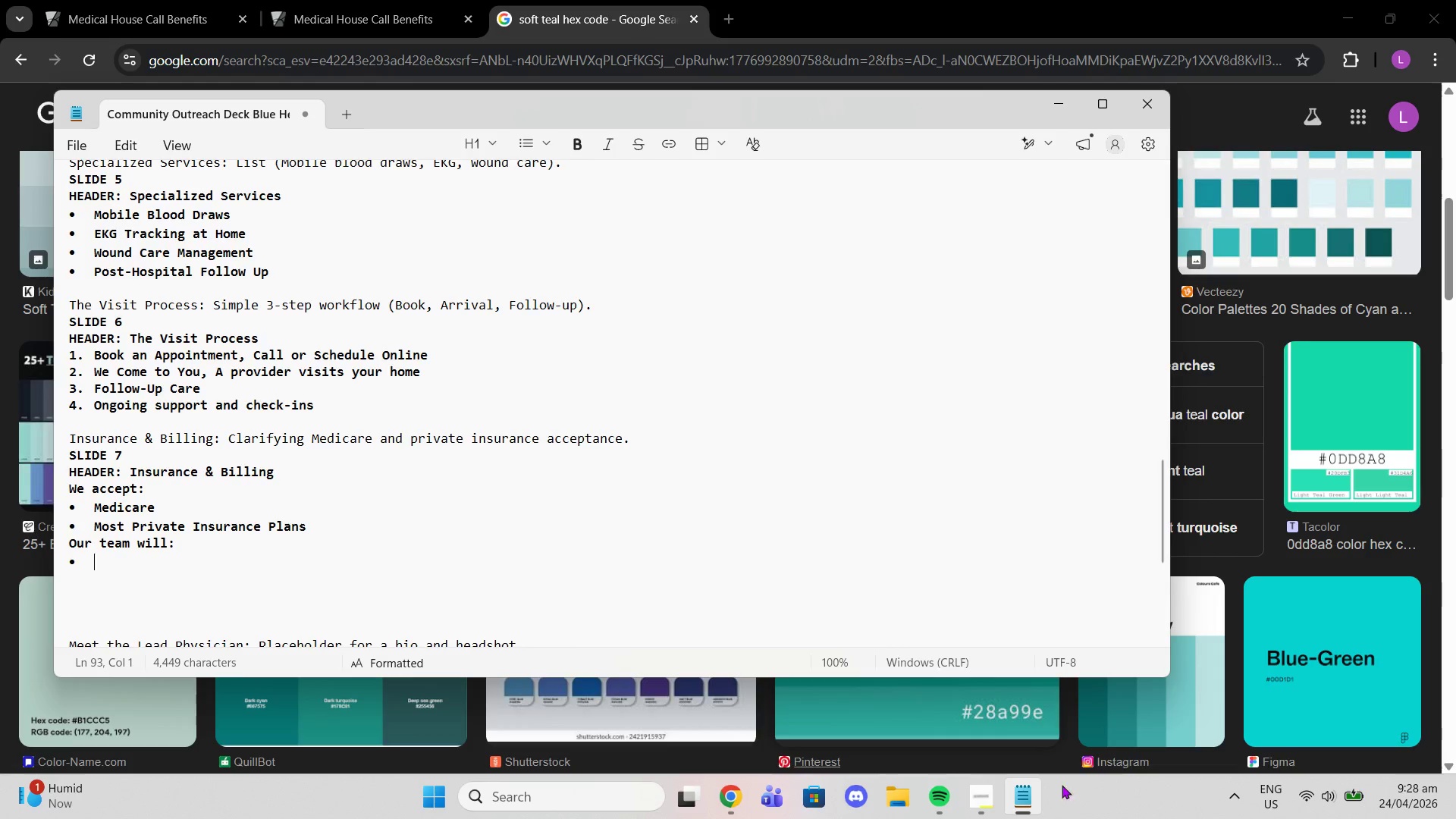 
left_click([971, 818])